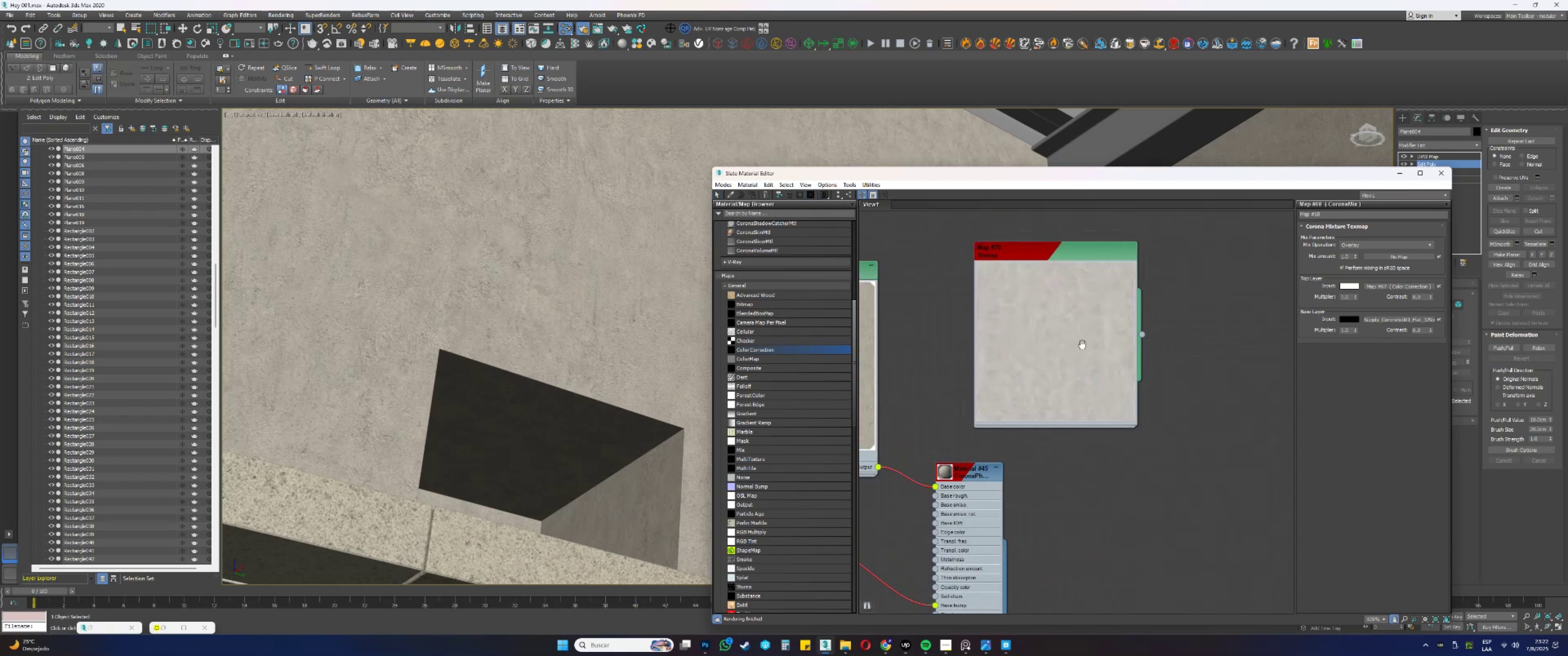 
left_click_drag(start_coordinate=[1073, 340], to_coordinate=[1129, 343])
 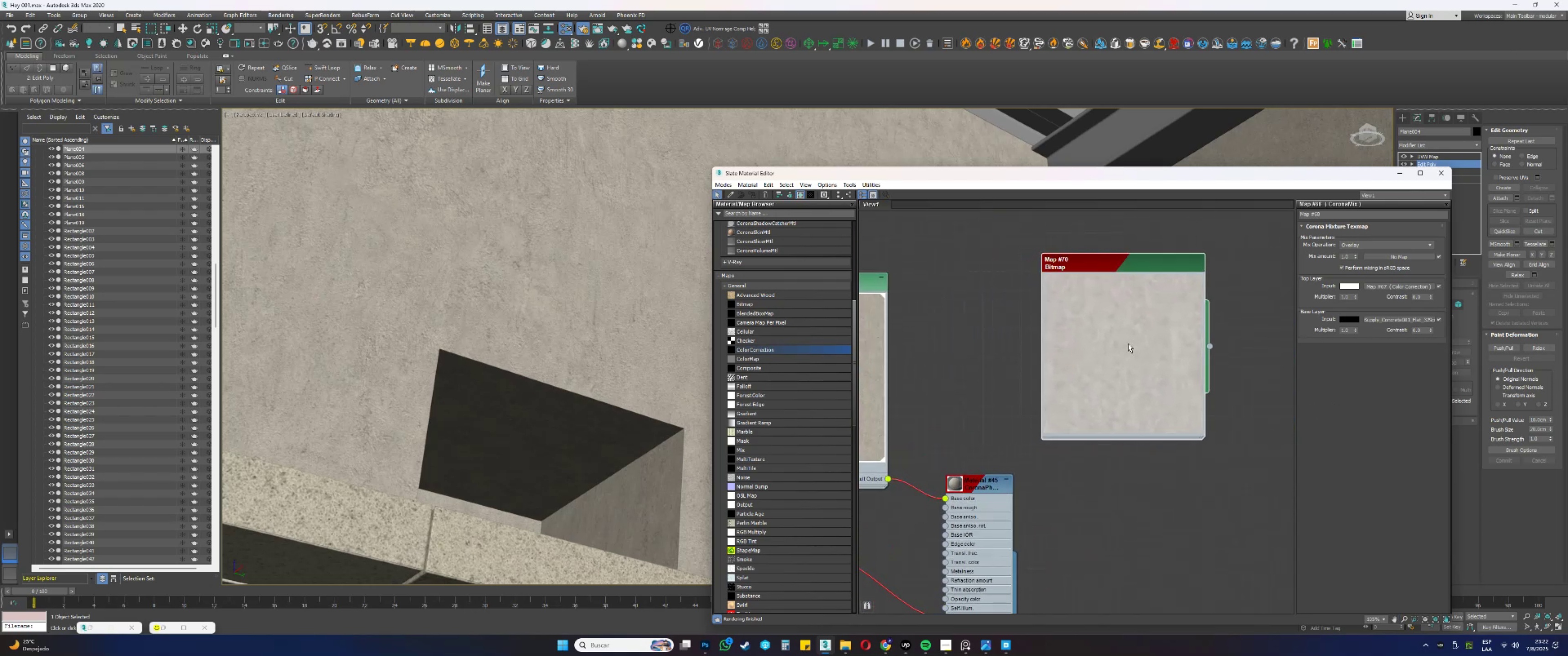 
wait(10.09)
 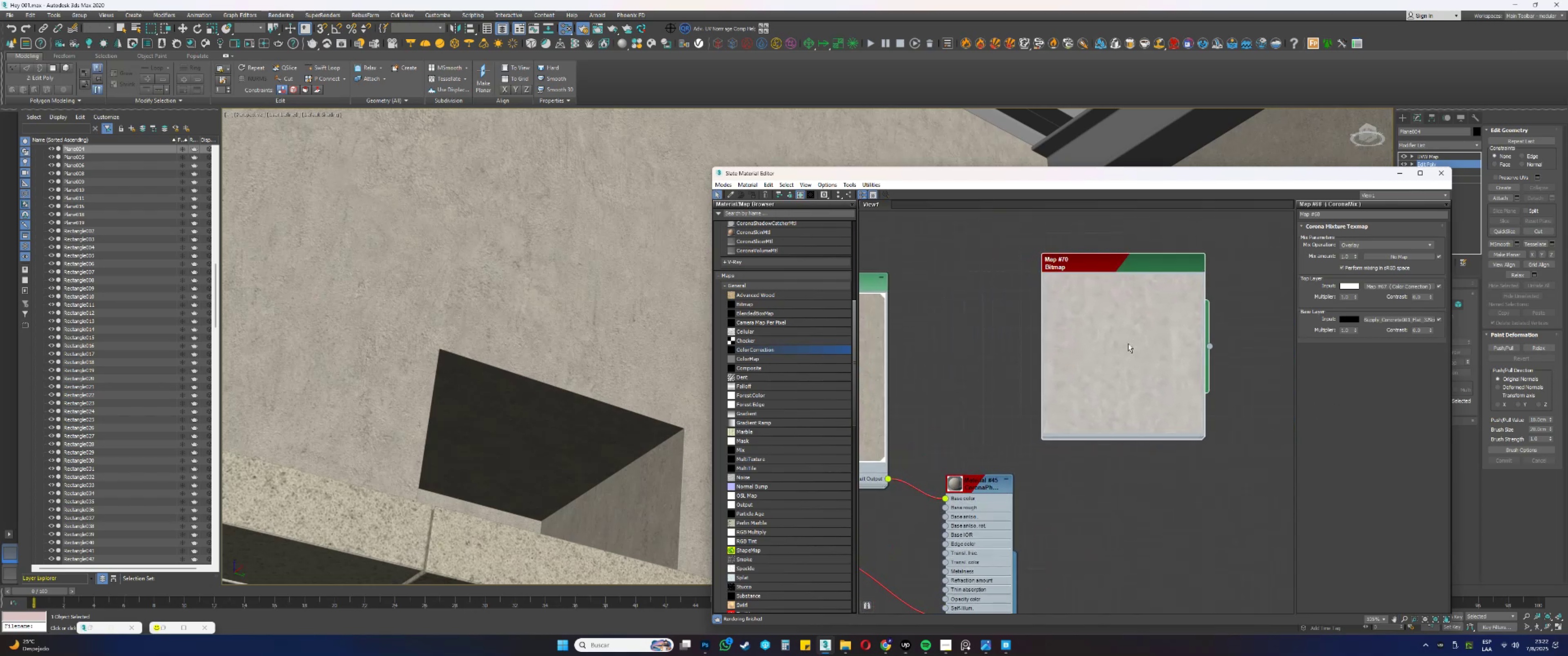 
scroll: coordinate [1067, 479], scroll_direction: down, amount: 14.0
 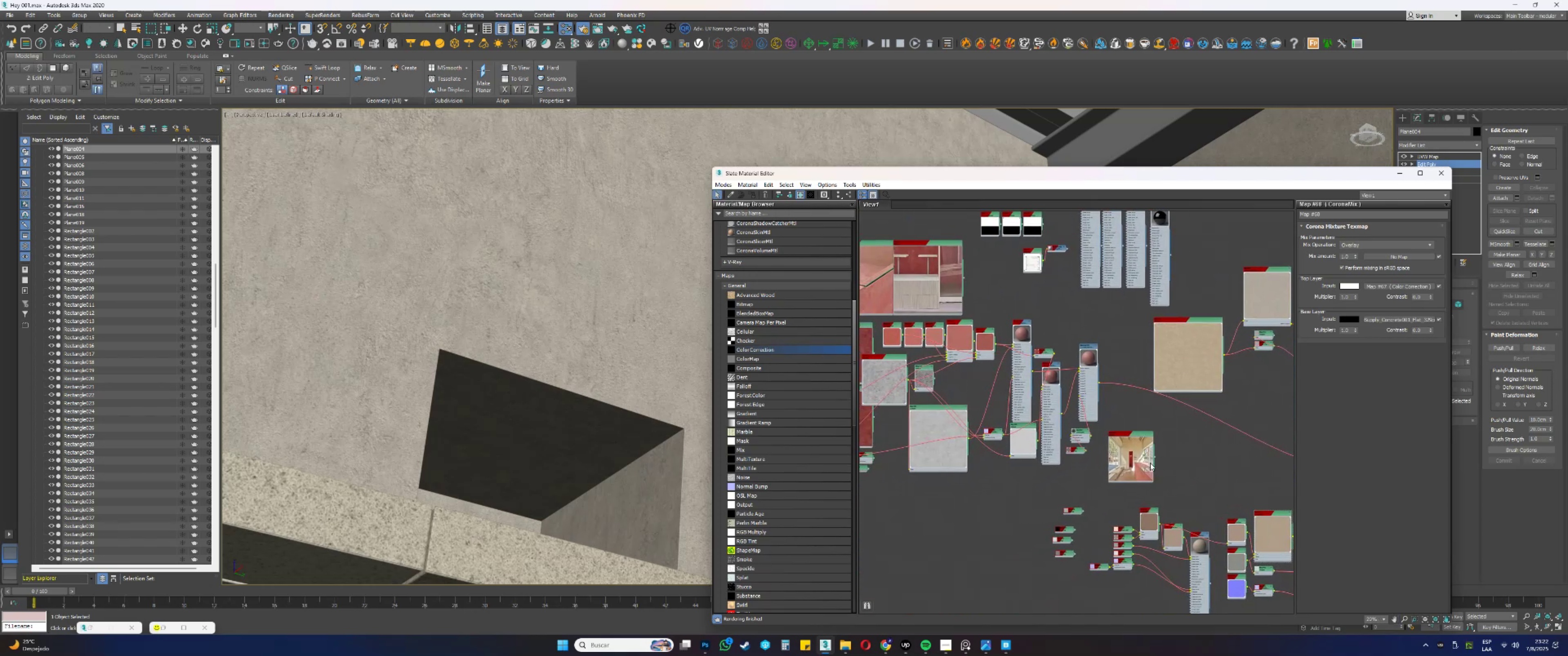 
scroll: coordinate [1129, 404], scroll_direction: up, amount: 20.0
 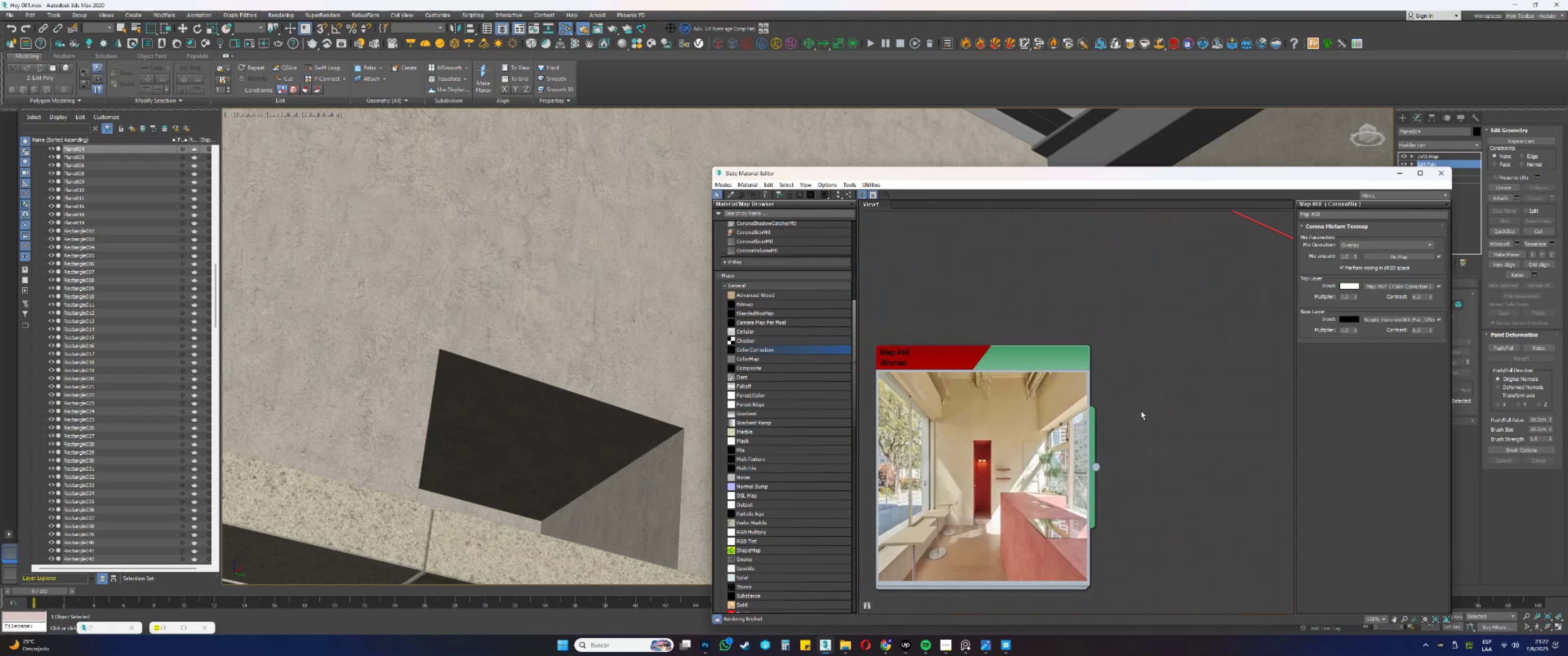 
right_click([1142, 411])
 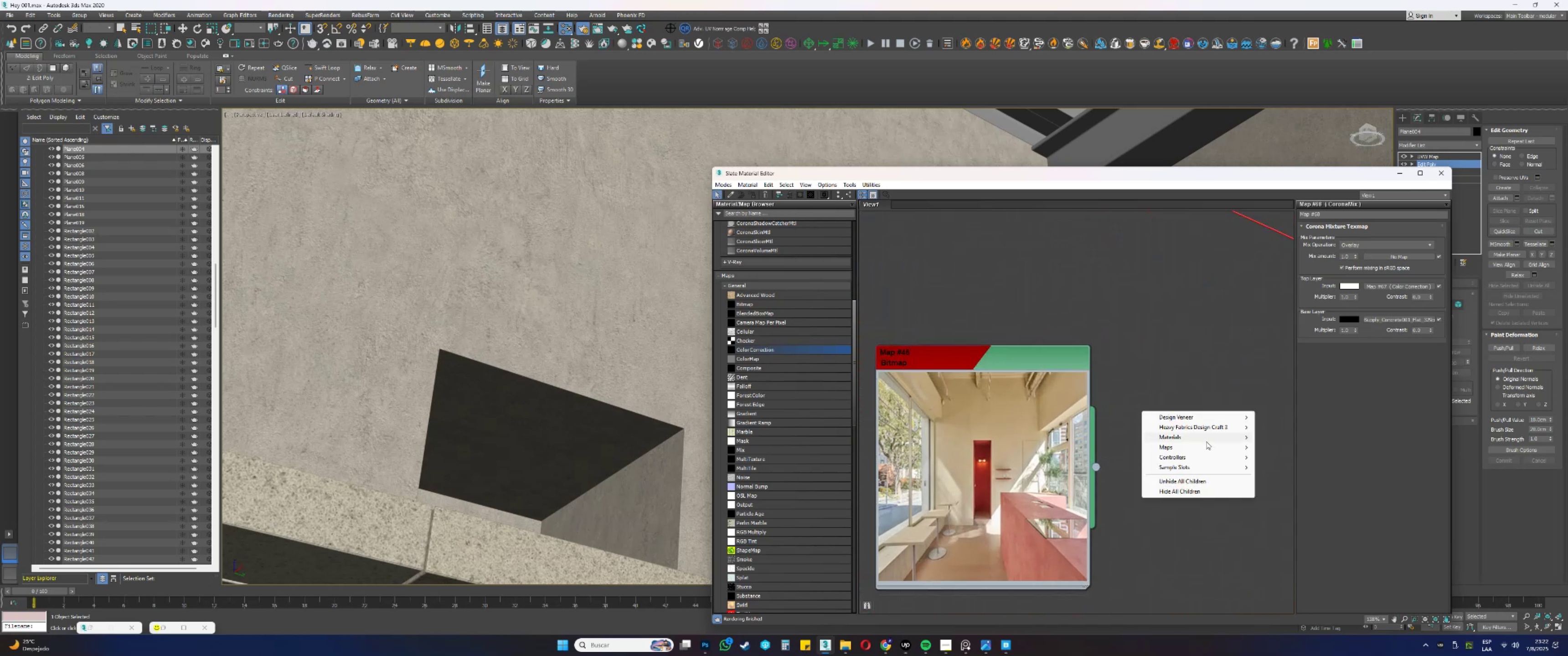 
left_click([1188, 446])
 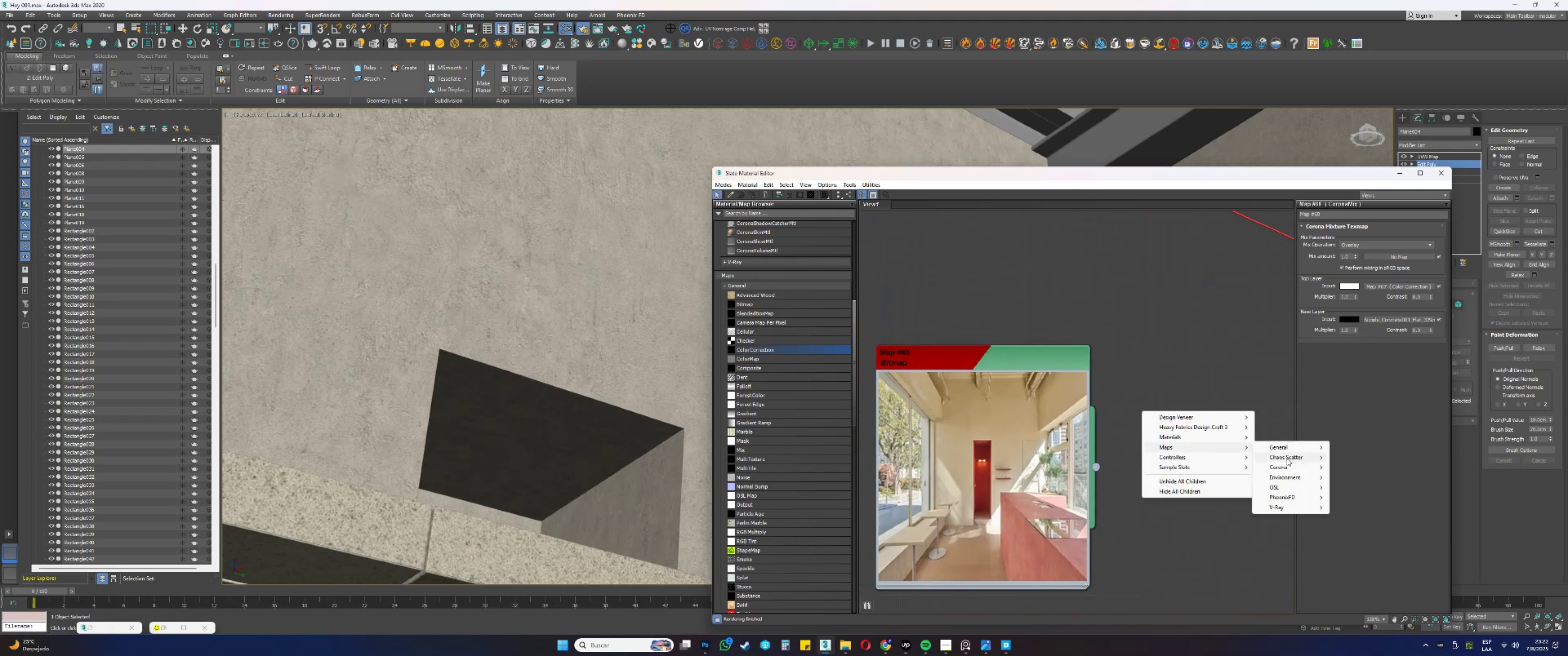 
left_click([1288, 469])
 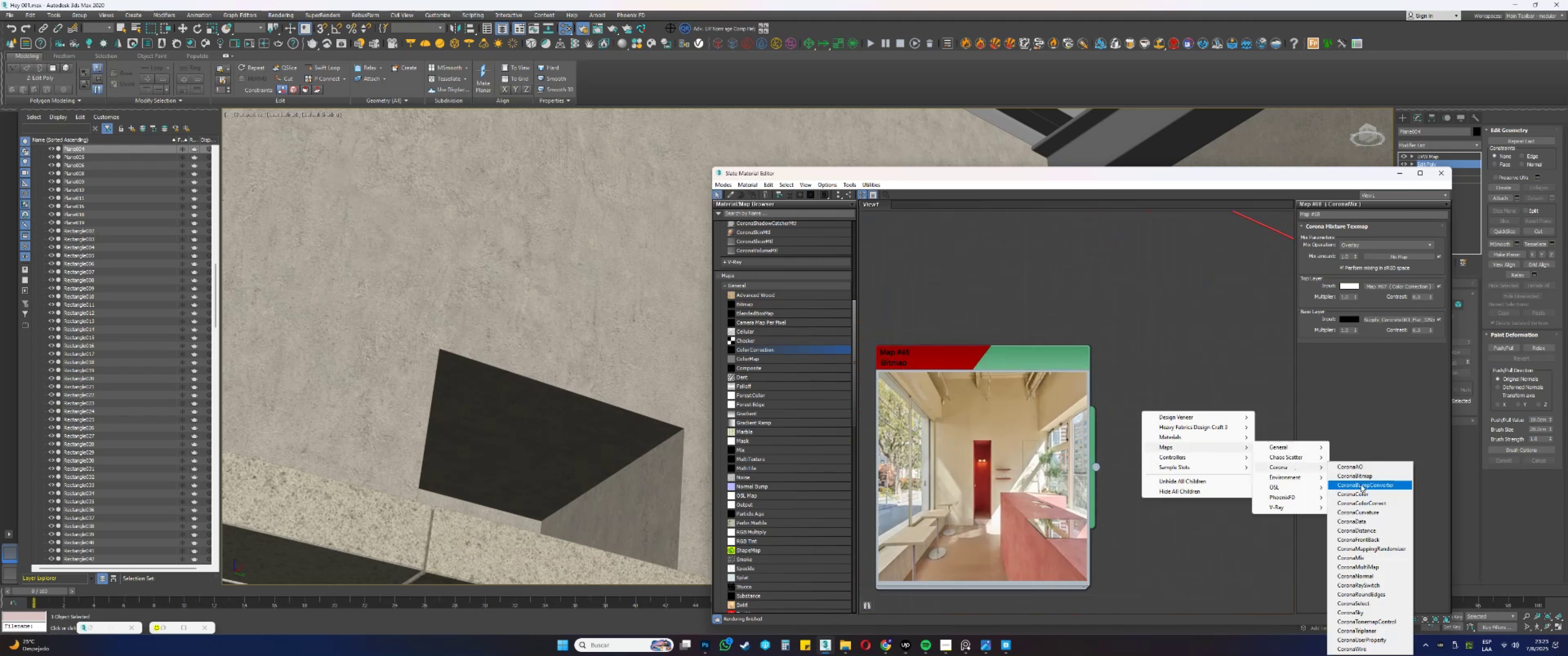 
left_click([1361, 495])
 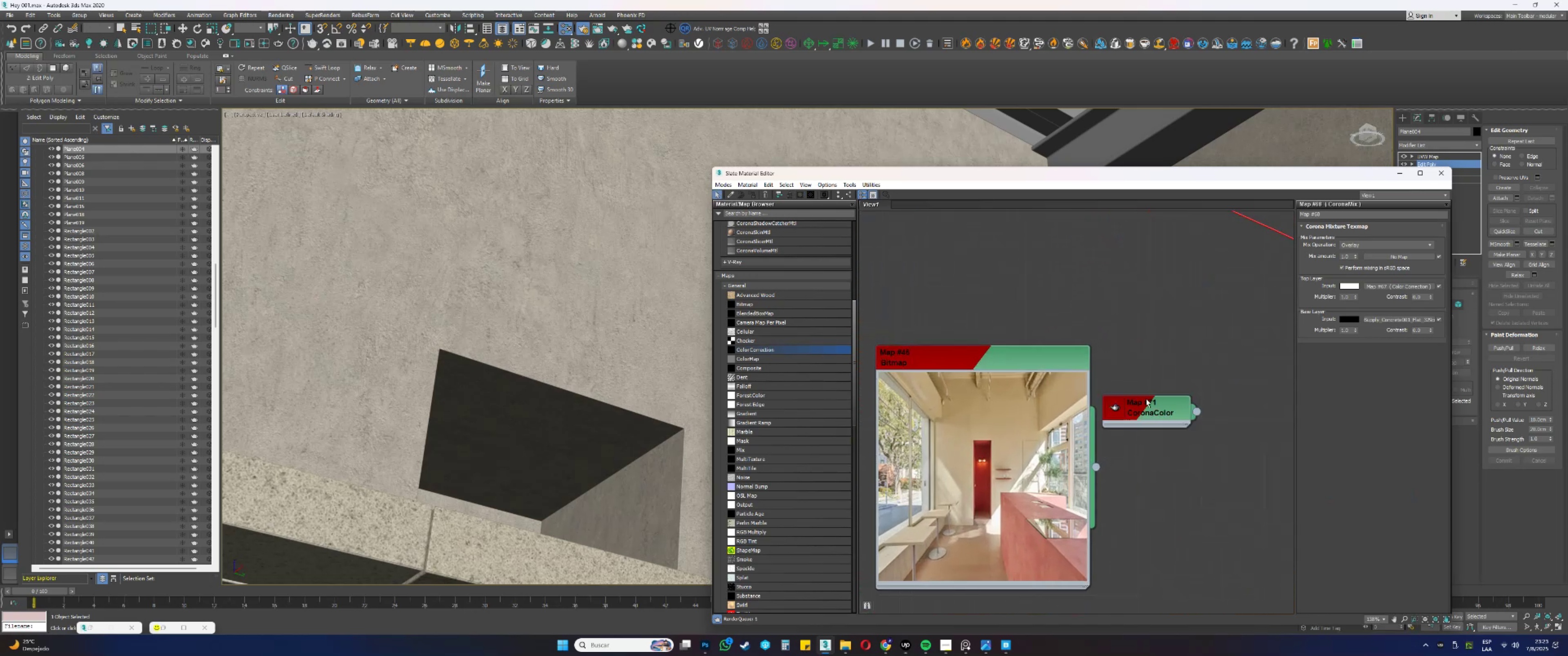 
left_click([1140, 409])
 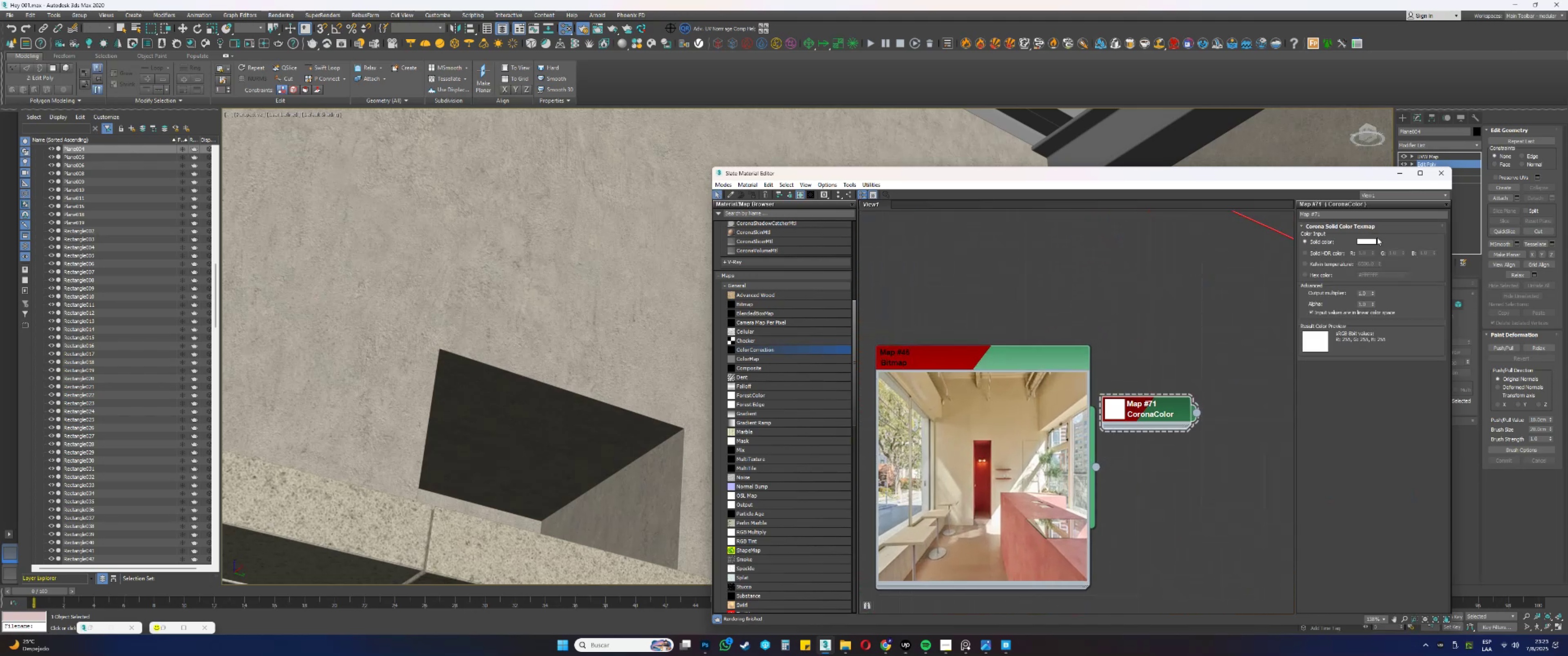 
left_click([1370, 240])
 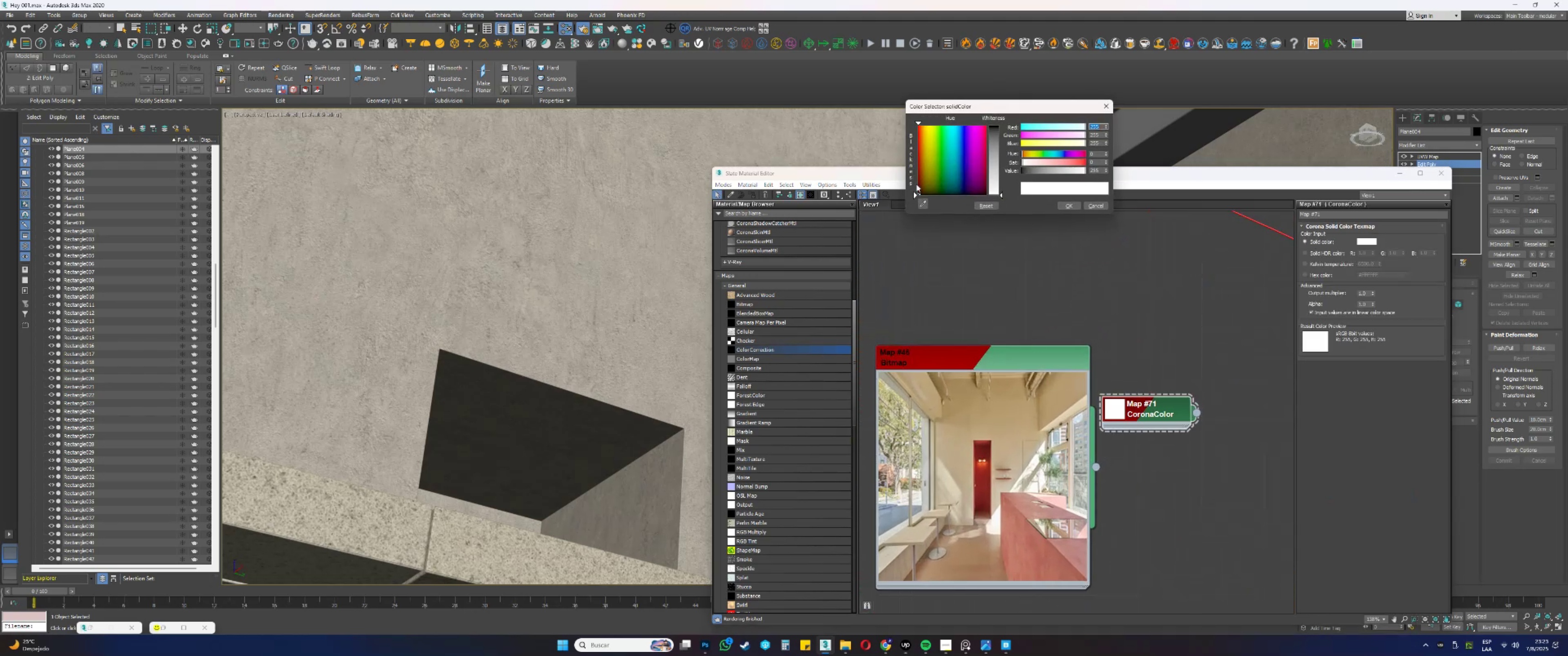 
left_click([927, 206])
 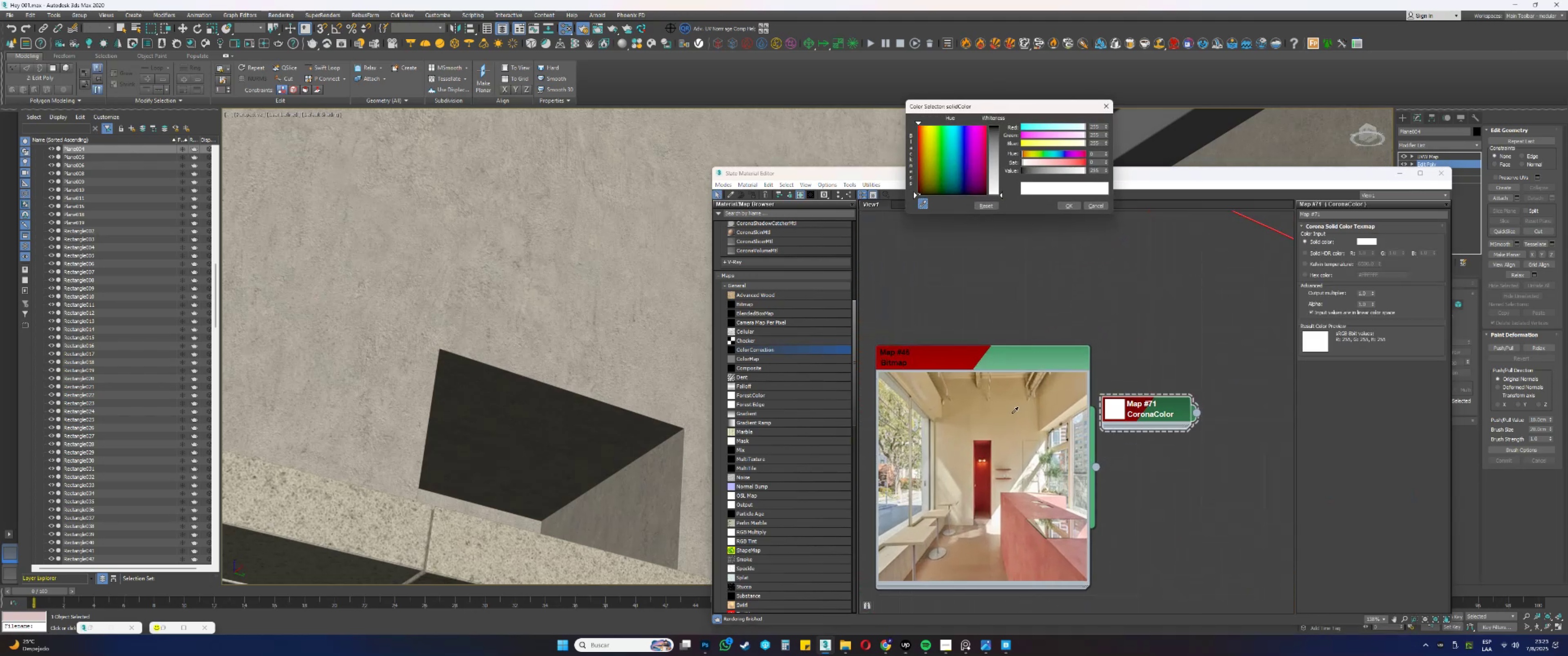 
left_click([1007, 404])
 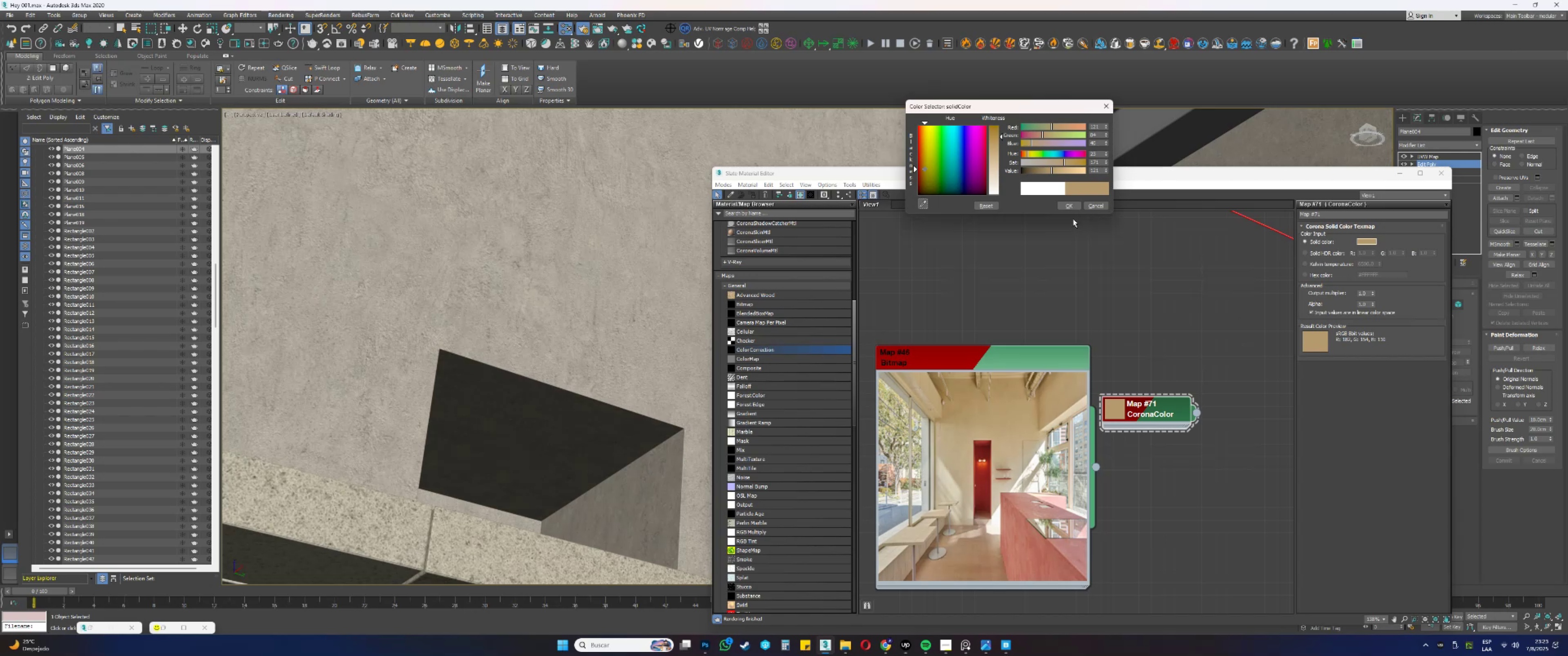 
left_click([1076, 204])
 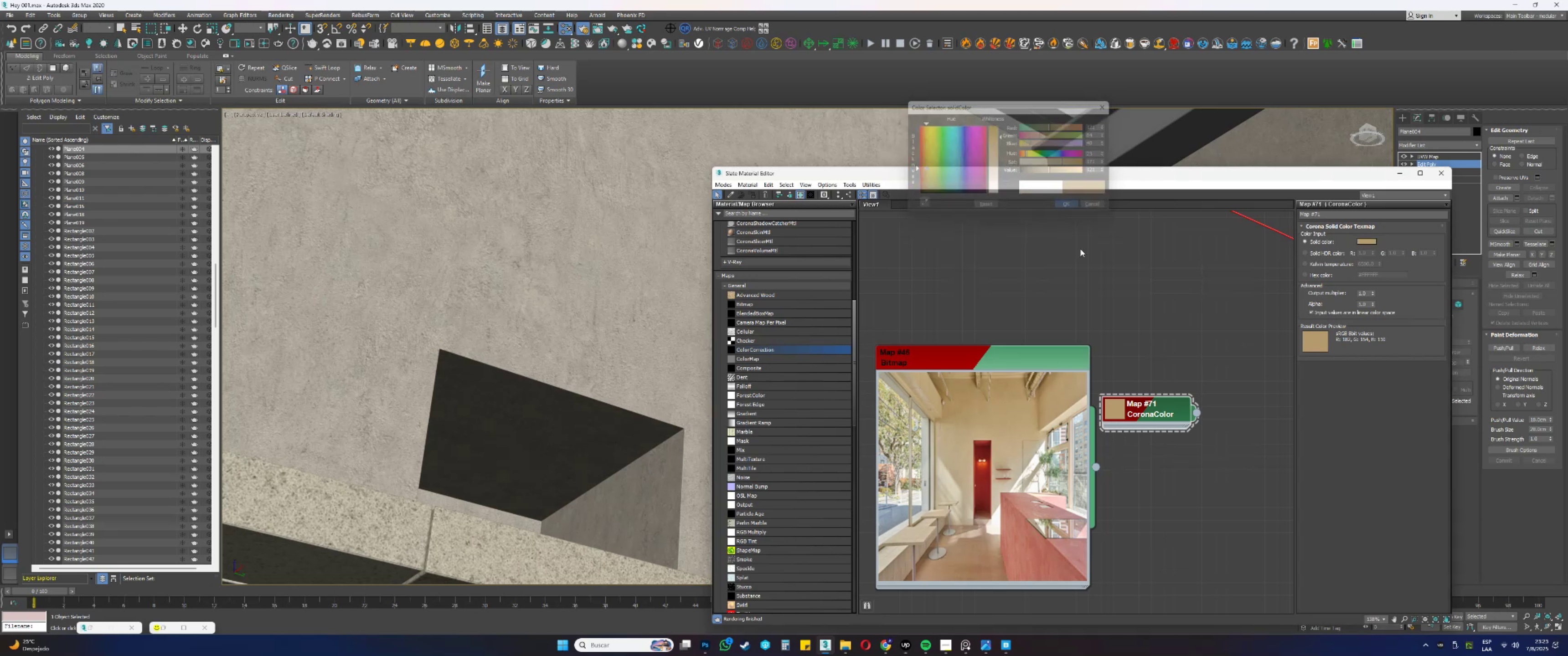 
scroll: coordinate [1052, 508], scroll_direction: down, amount: 21.0
 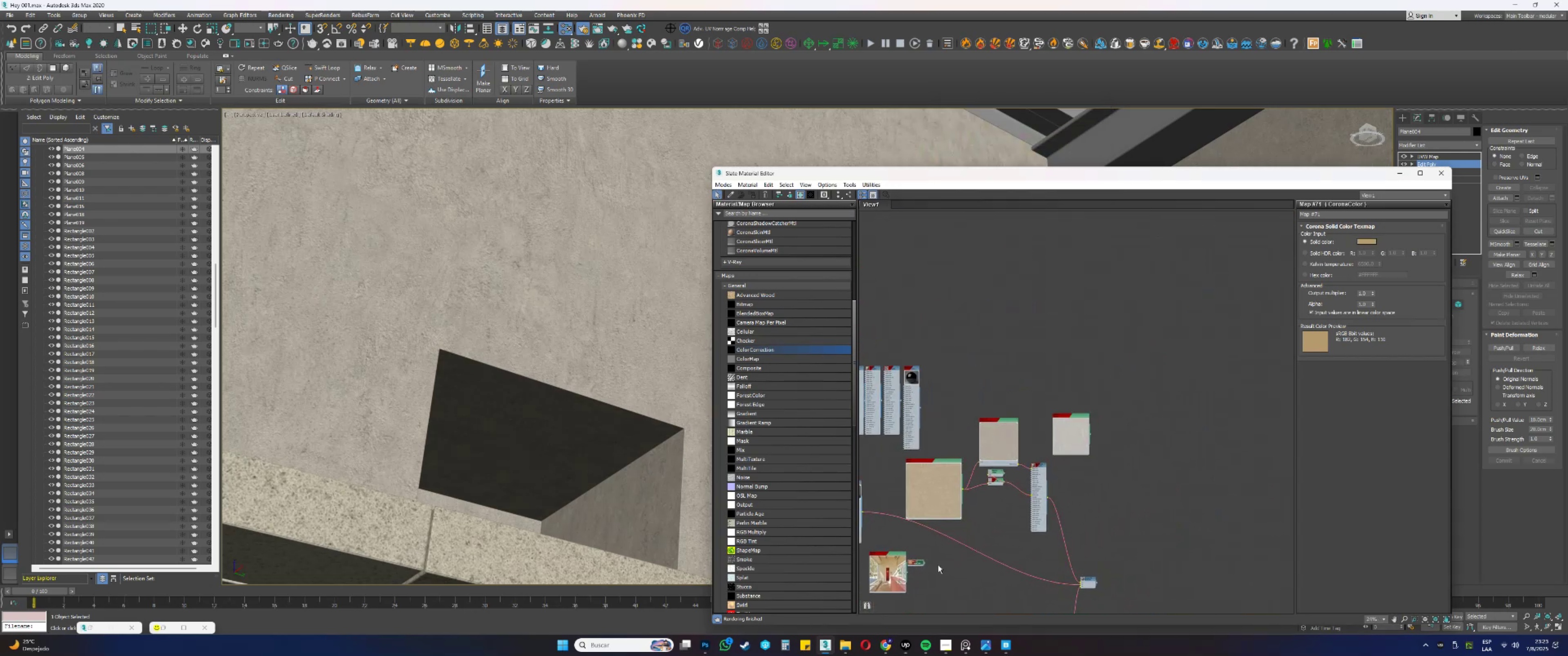 
left_click_drag(start_coordinate=[919, 563], to_coordinate=[1081, 405])
 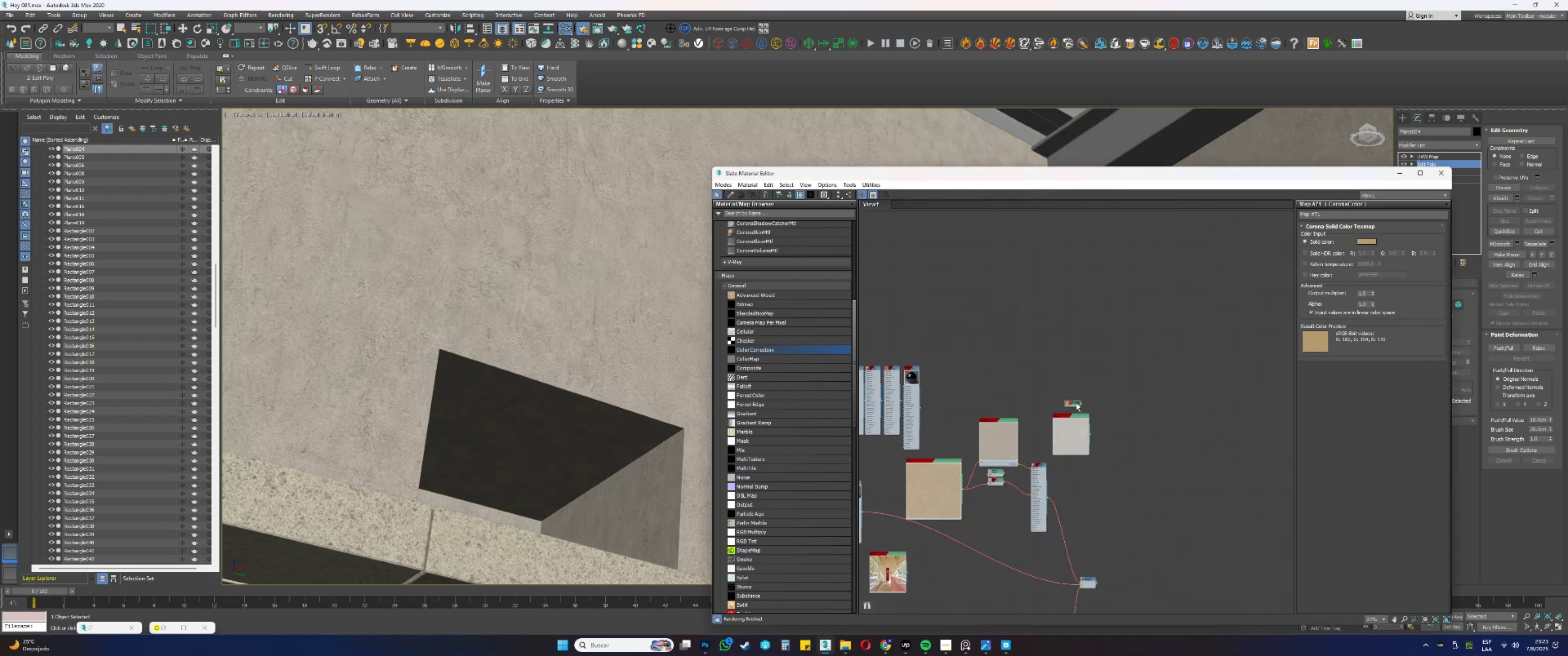 
scroll: coordinate [1070, 412], scroll_direction: up, amount: 11.0
 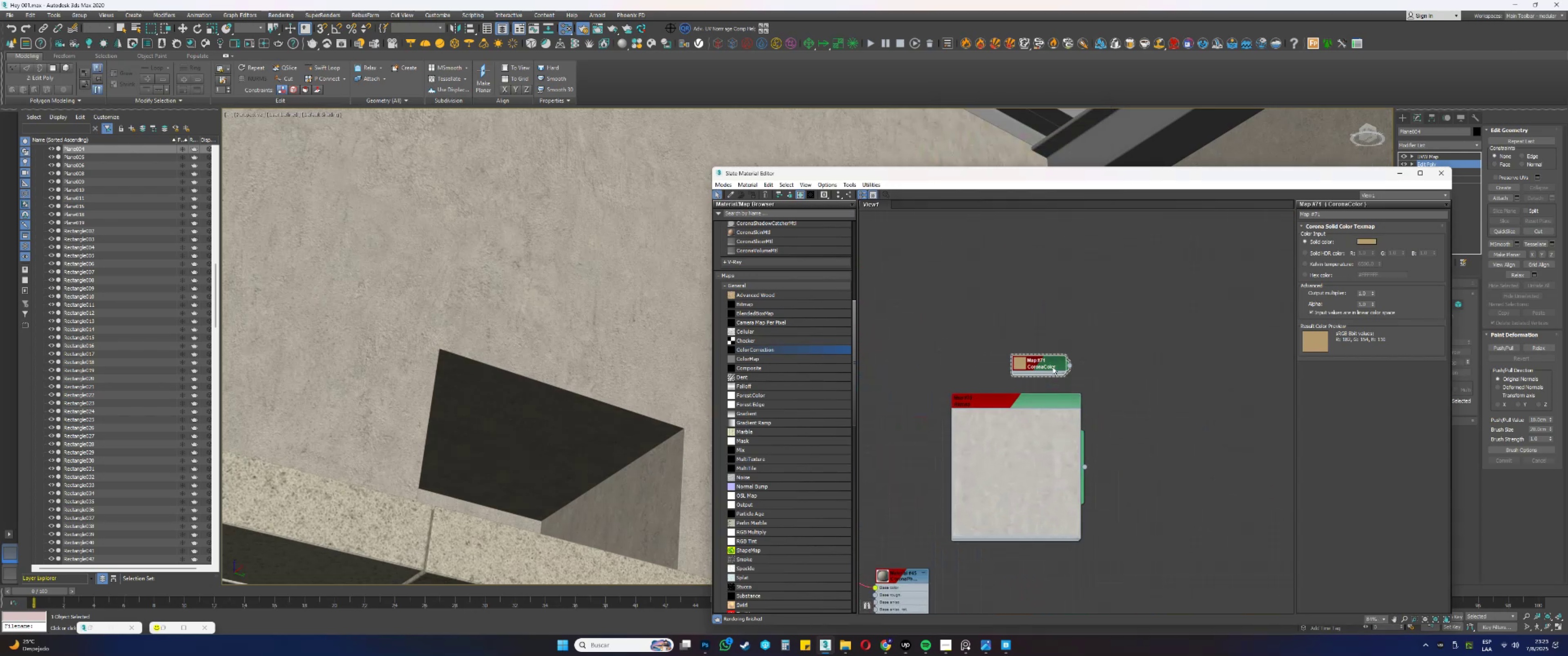 
left_click_drag(start_coordinate=[1048, 358], to_coordinate=[1057, 373])
 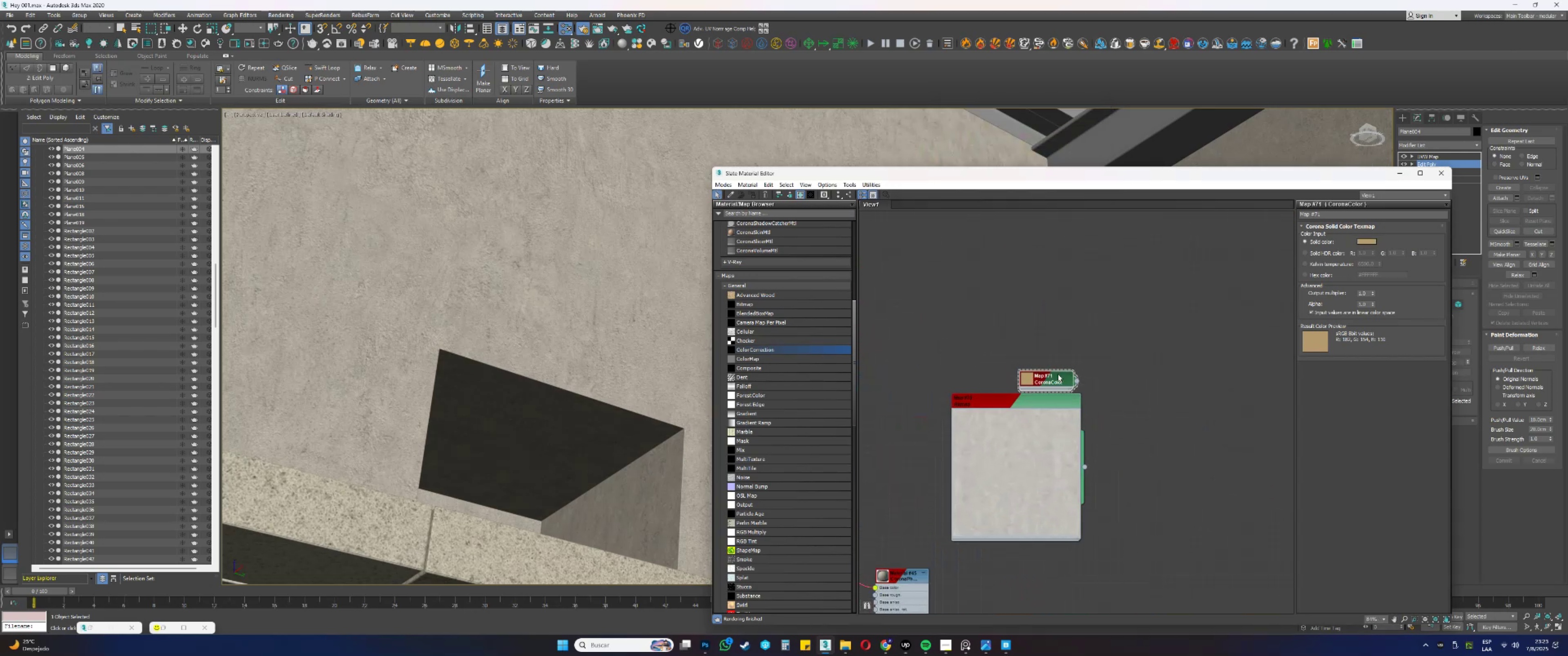 
scroll: coordinate [1049, 419], scroll_direction: up, amount: 5.0
 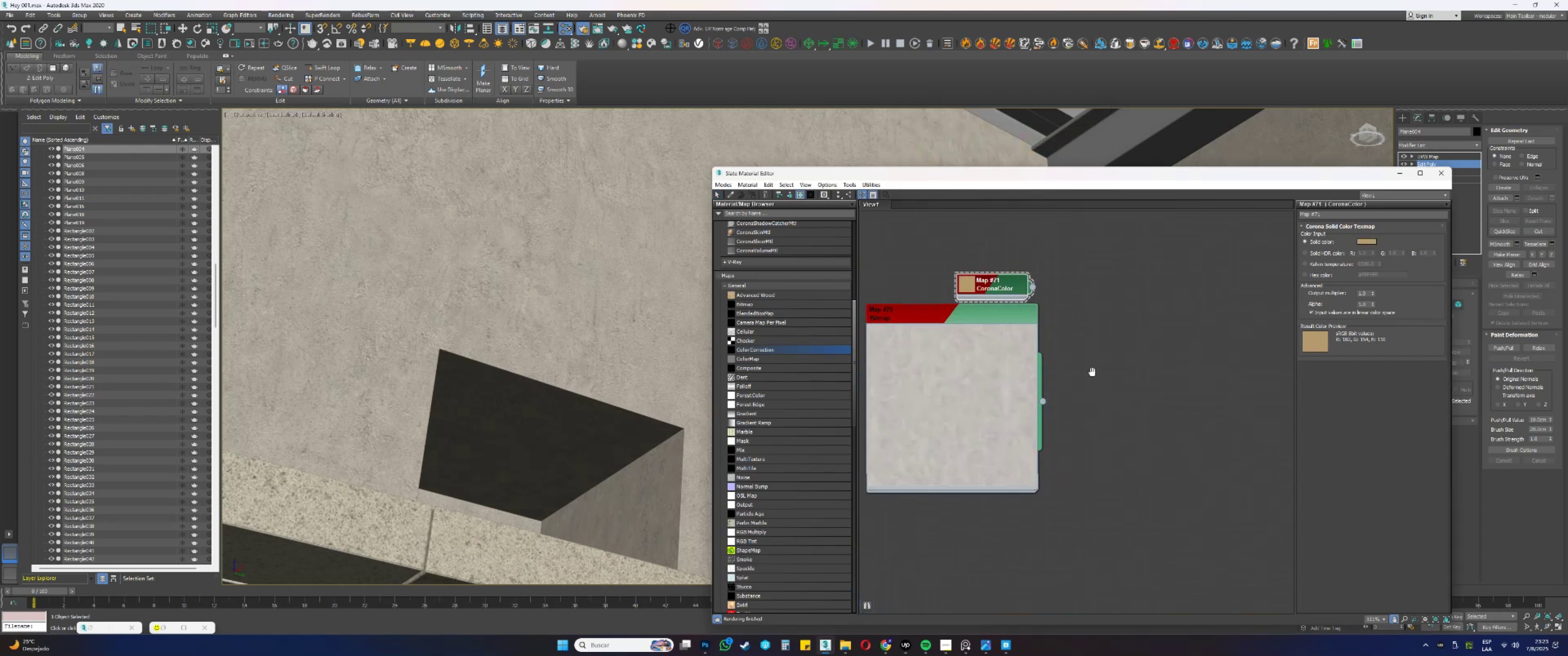 
left_click([1103, 405])
 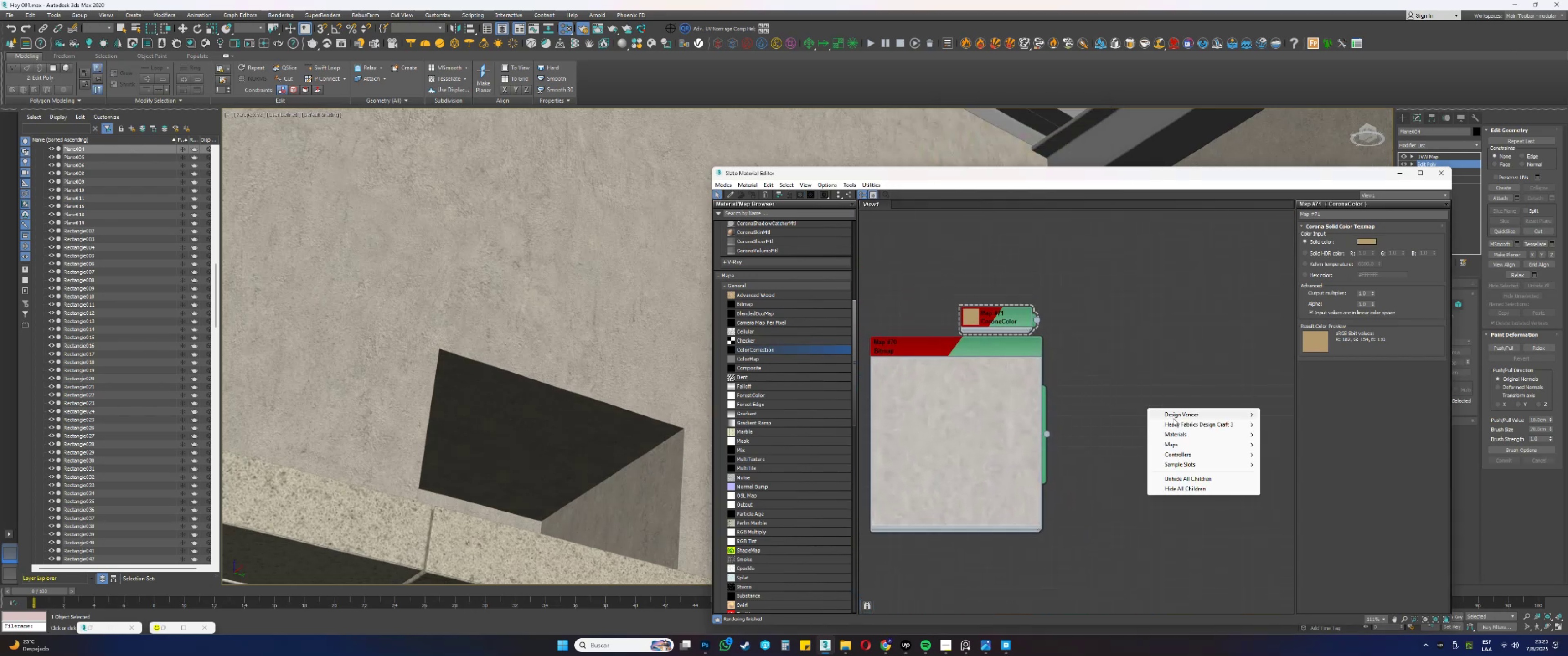 
left_click([1209, 442])
 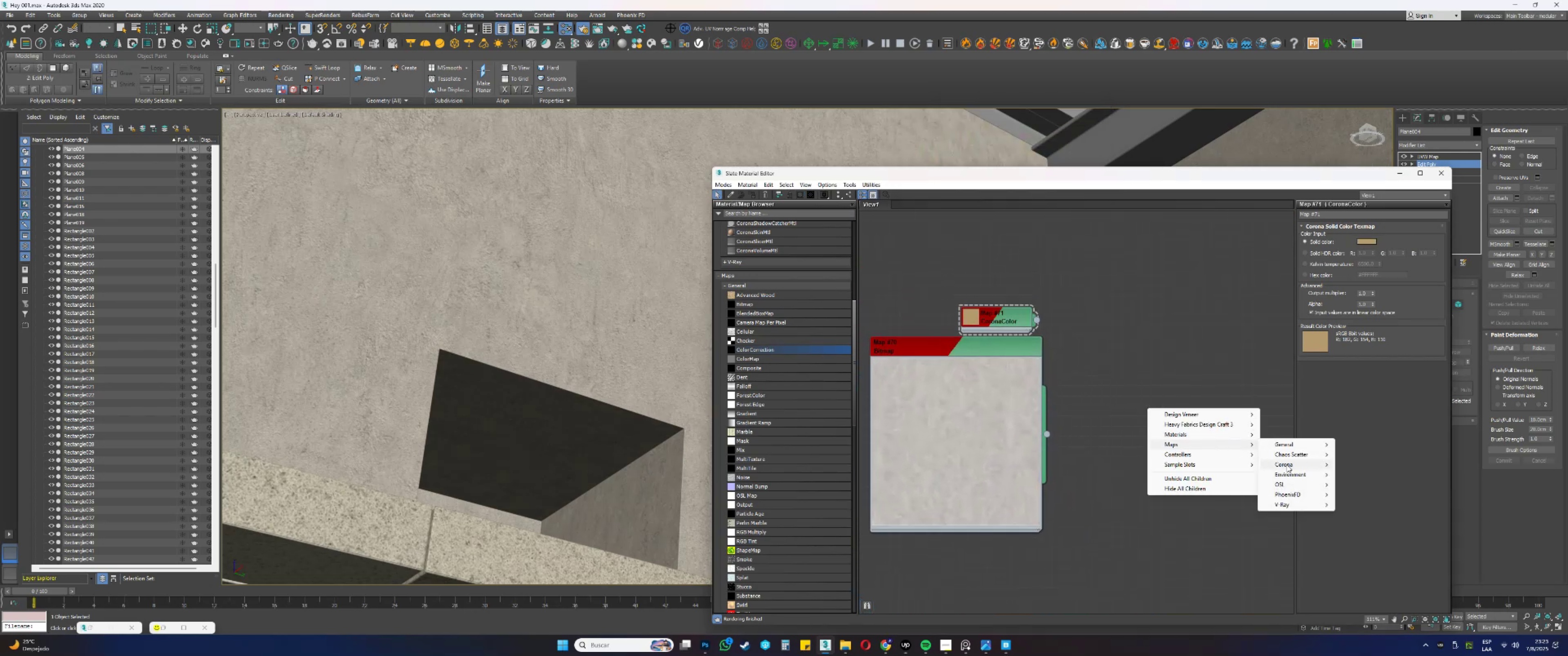 
left_click([1287, 465])
 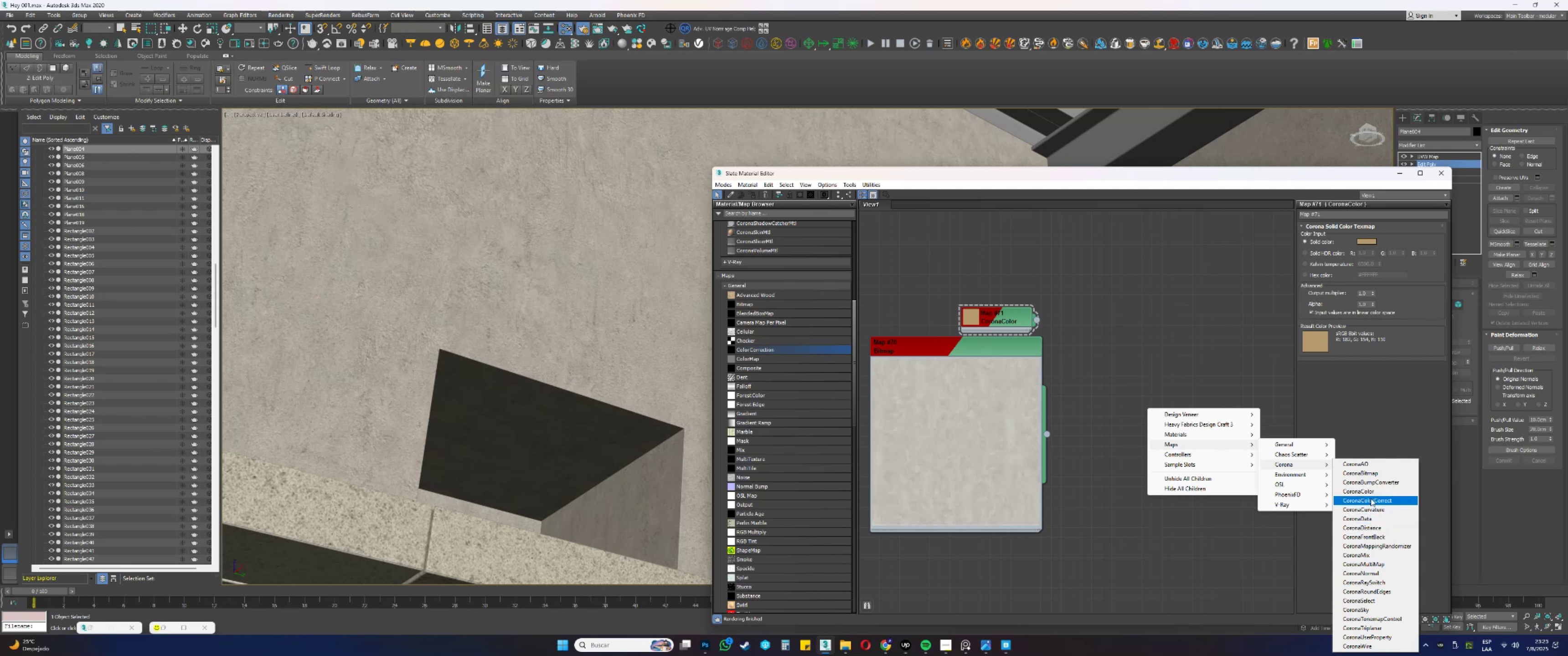 
left_click([1360, 556])
 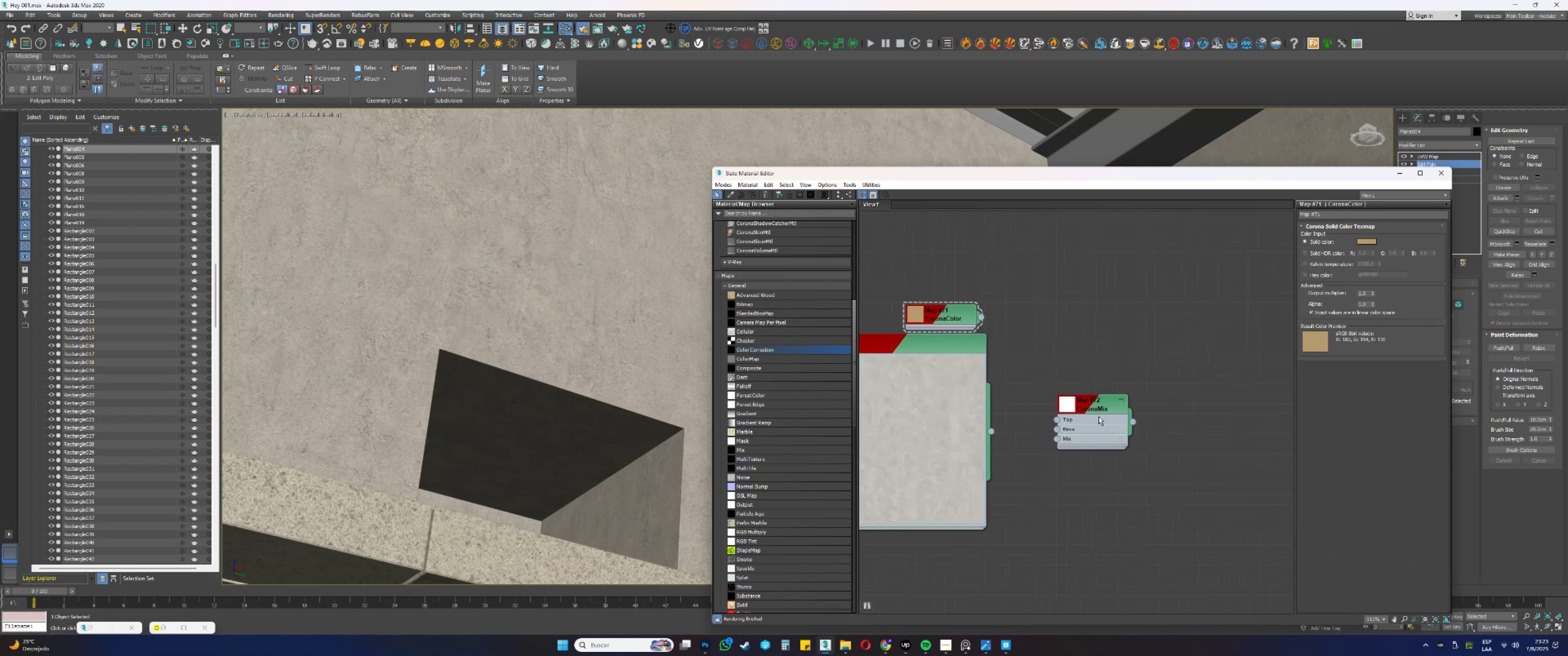 
double_click([1092, 405])
 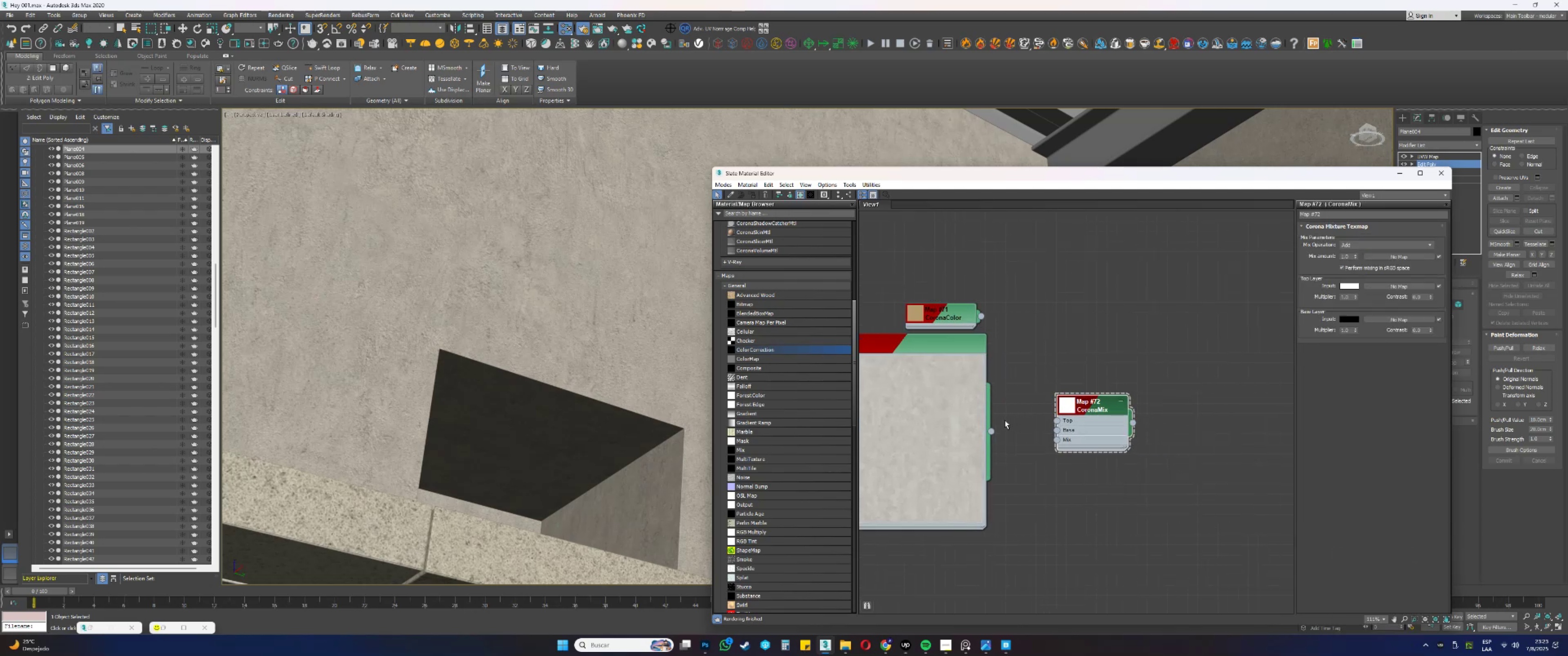 
left_click_drag(start_coordinate=[992, 435], to_coordinate=[1056, 430])
 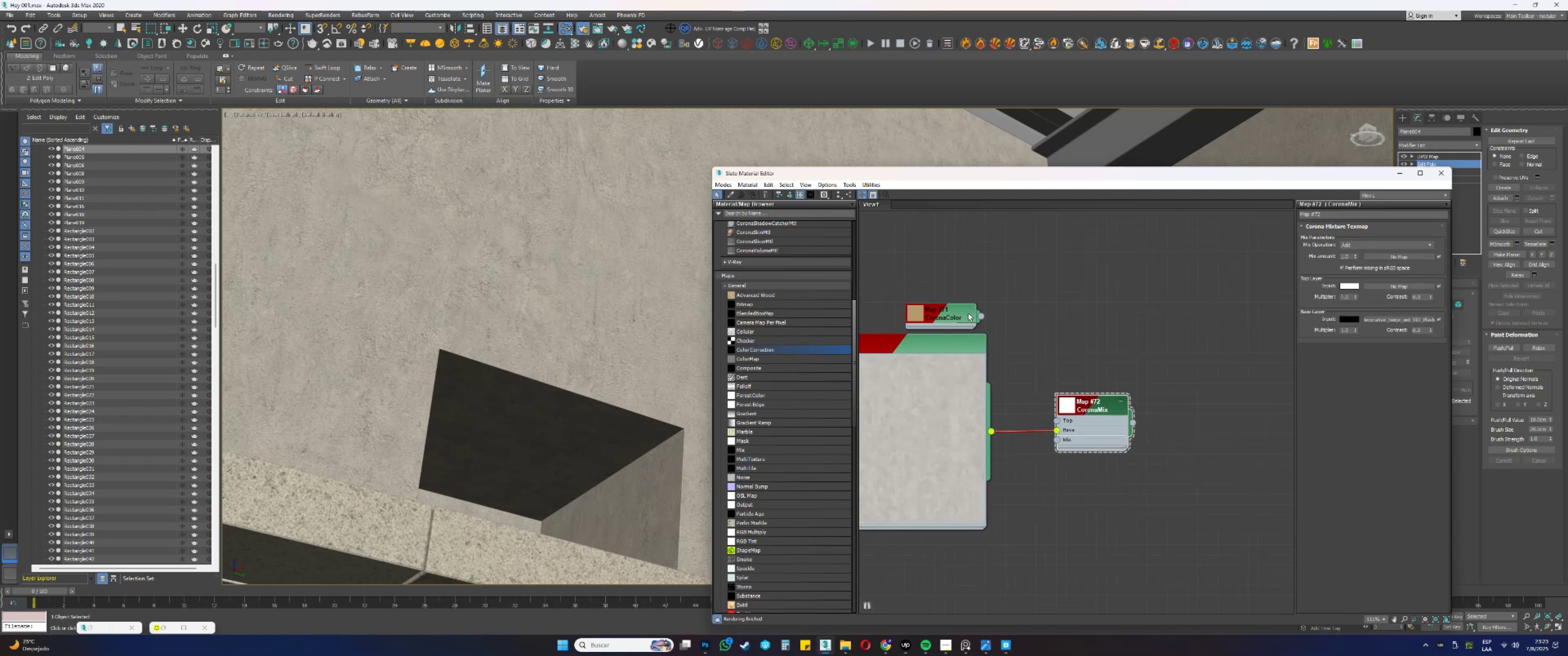 
left_click_drag(start_coordinate=[978, 318], to_coordinate=[1059, 421])
 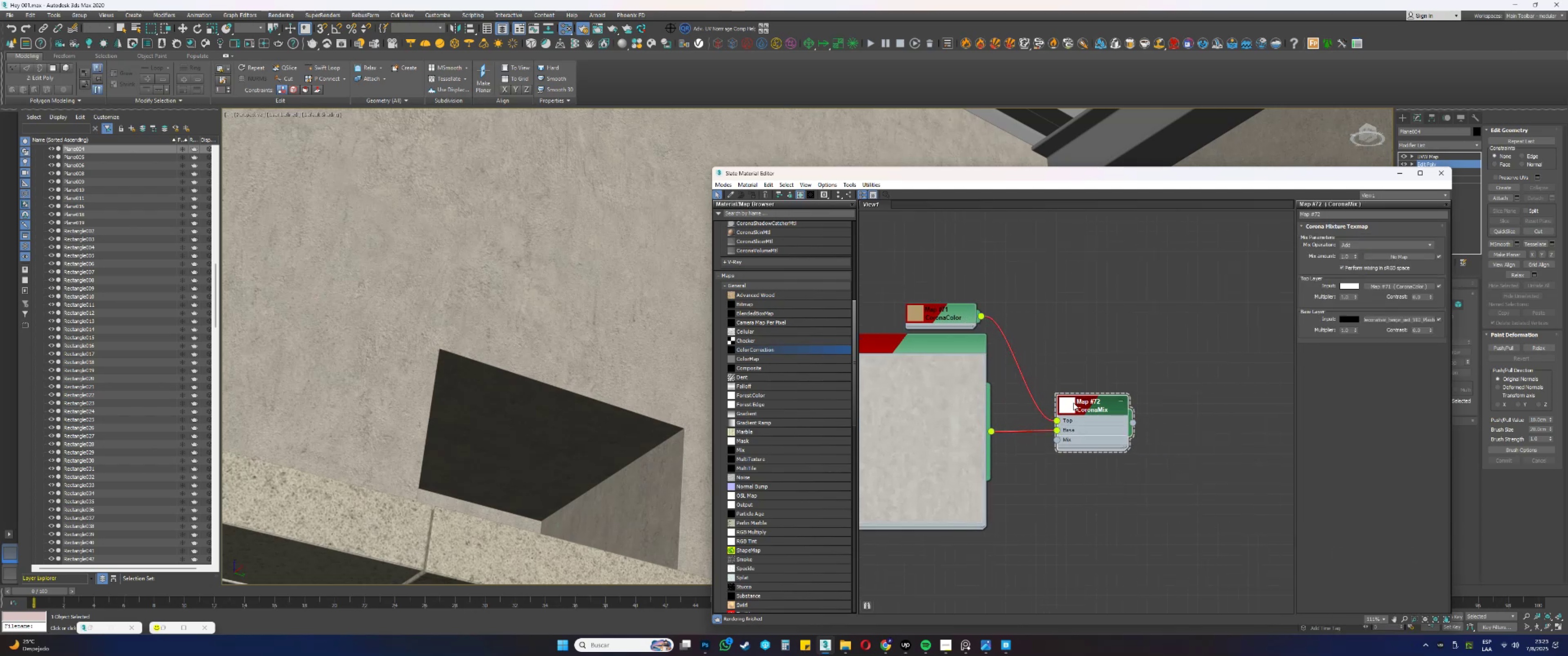 
double_click([1073, 403])
 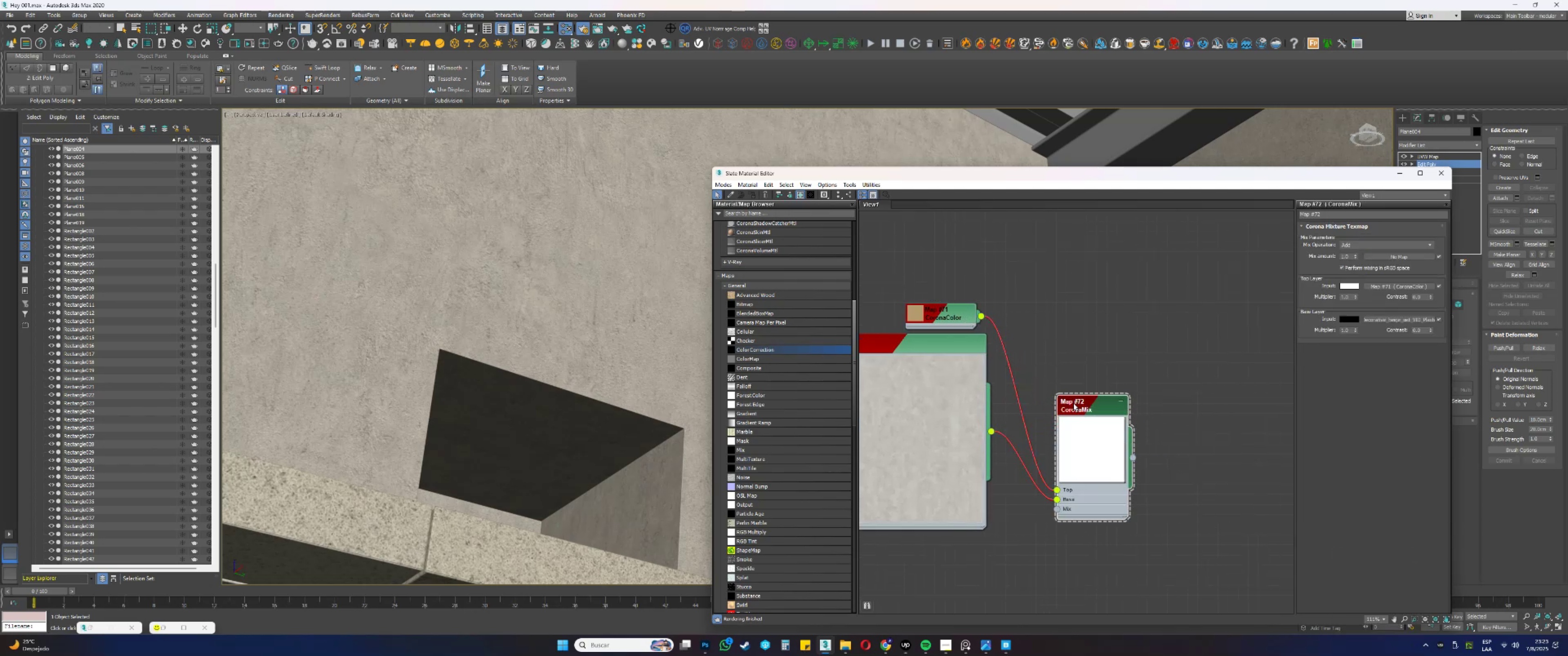 
left_click_drag(start_coordinate=[1075, 409], to_coordinate=[1055, 369])
 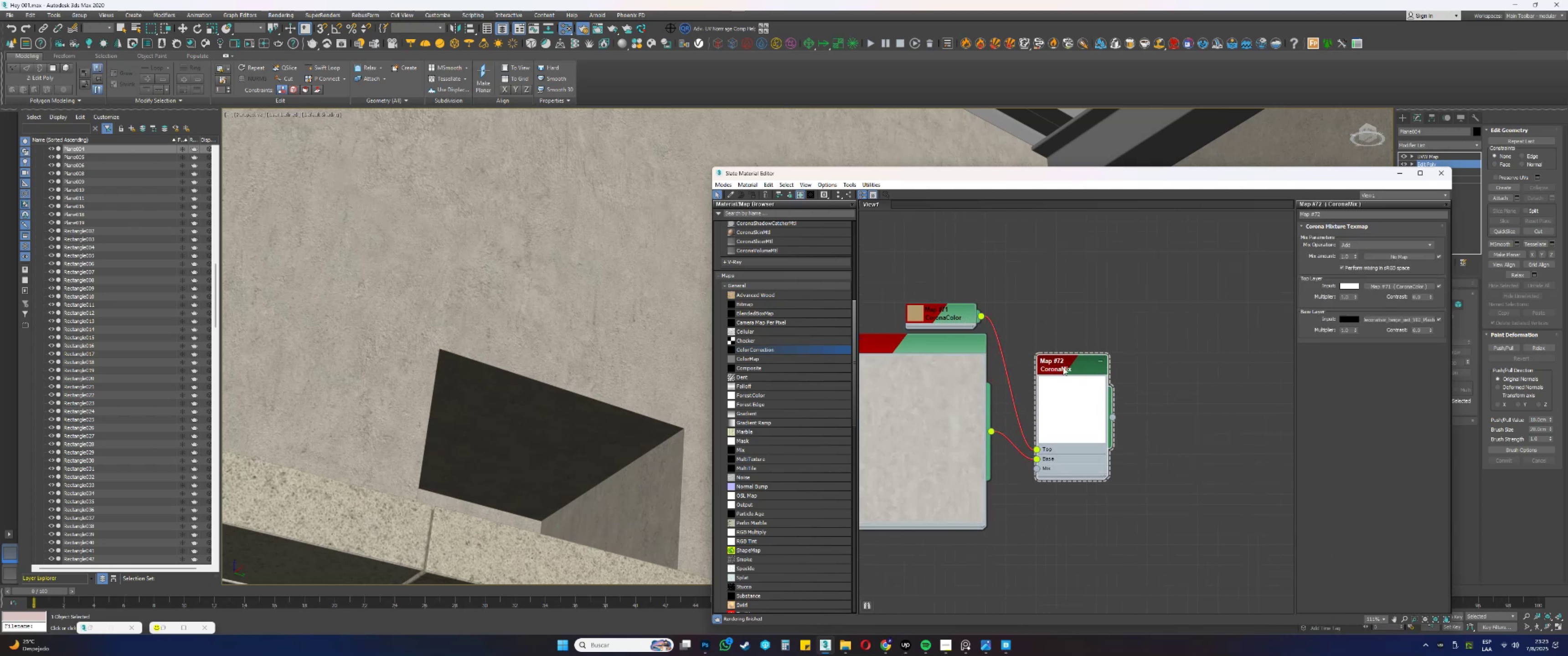 
double_click([1063, 367])
 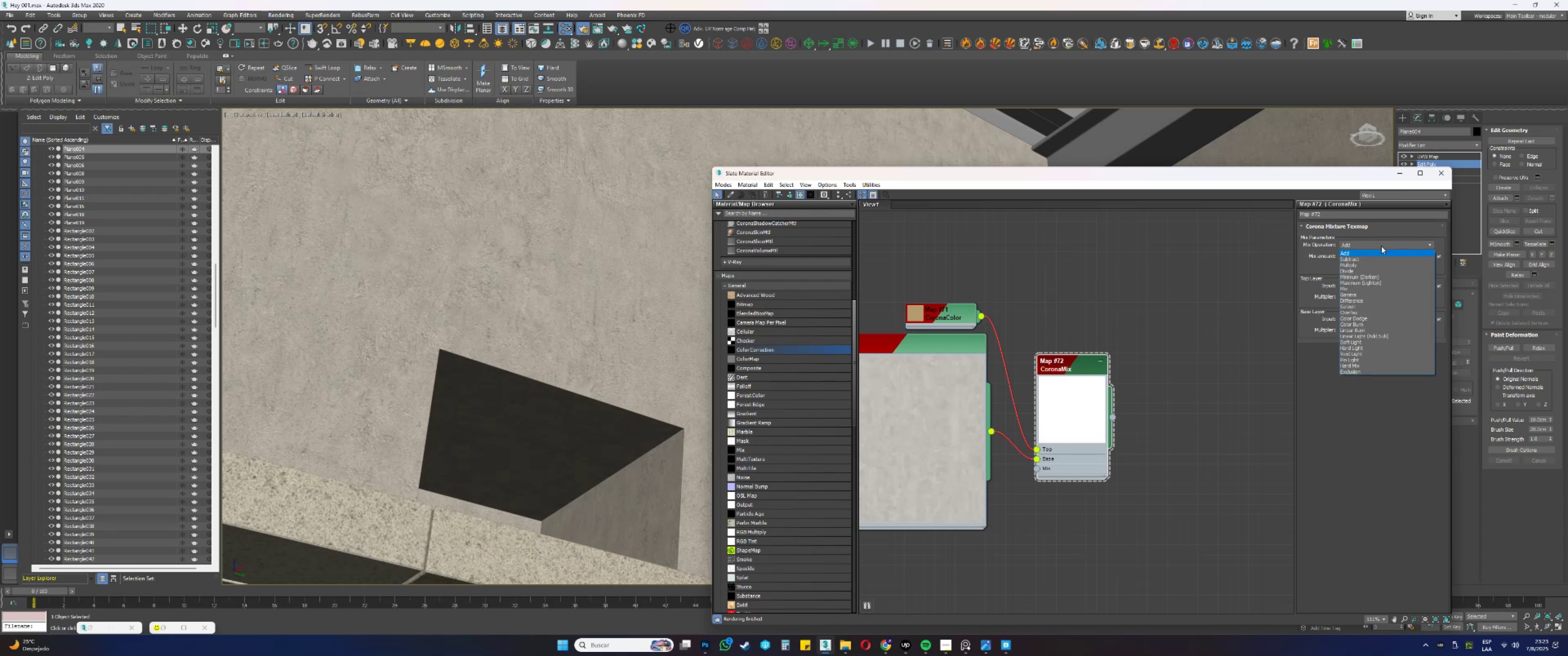 
left_click([1363, 313])
 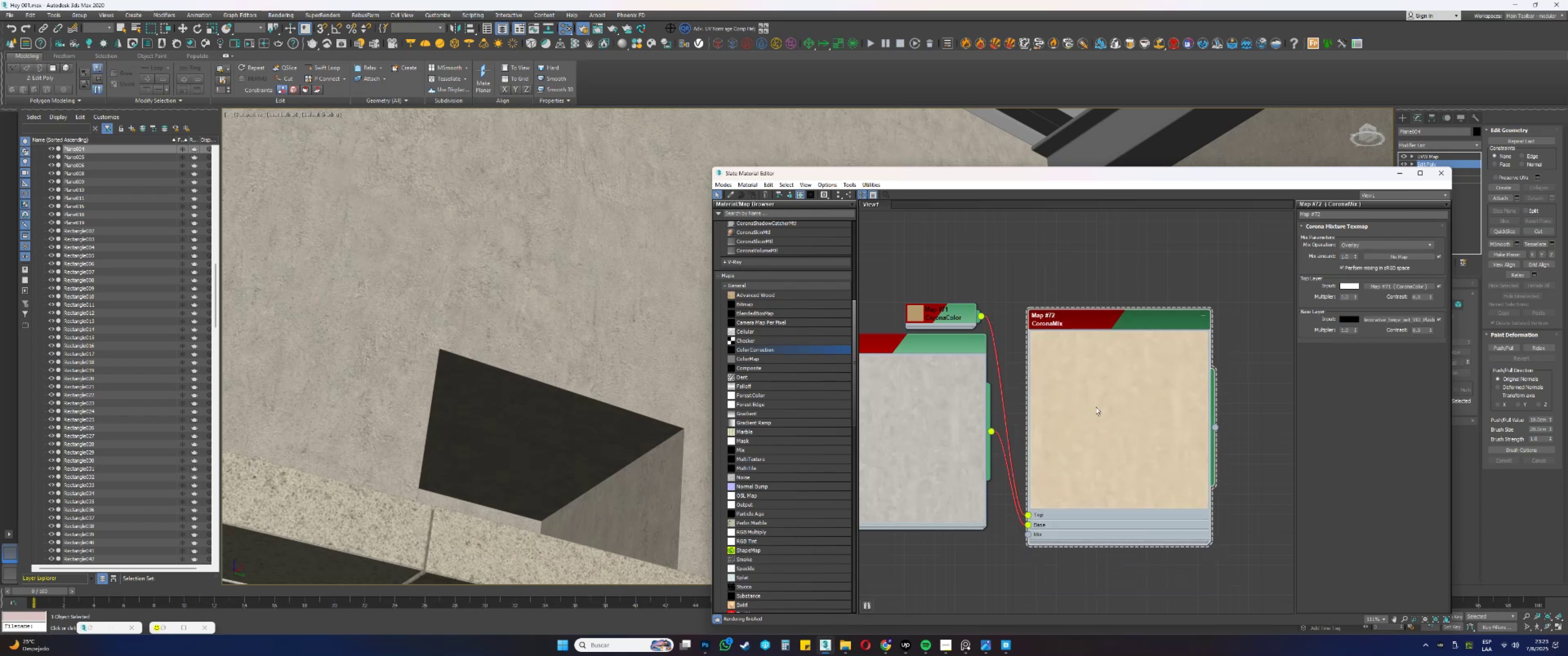 
scroll: coordinate [1114, 381], scroll_direction: down, amount: 12.0
 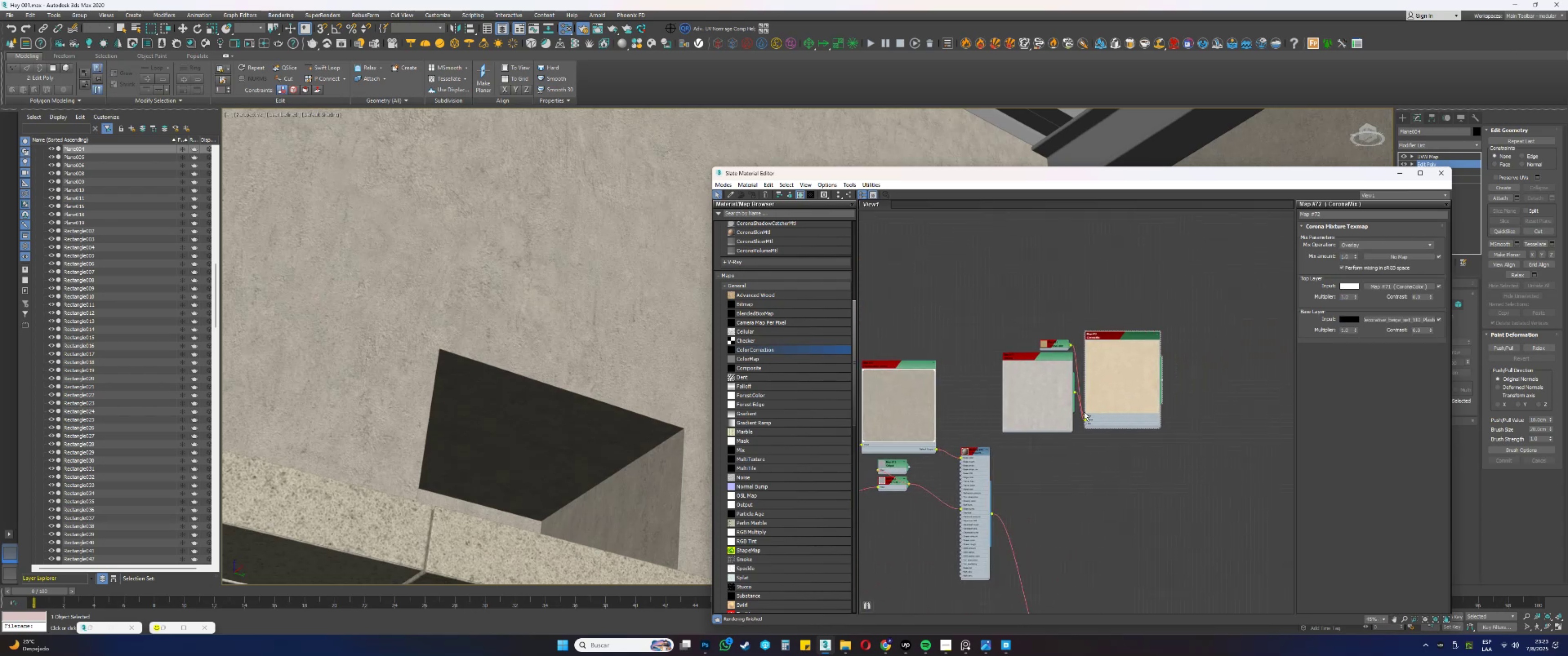 
scroll: coordinate [1174, 401], scroll_direction: up, amount: 7.0
 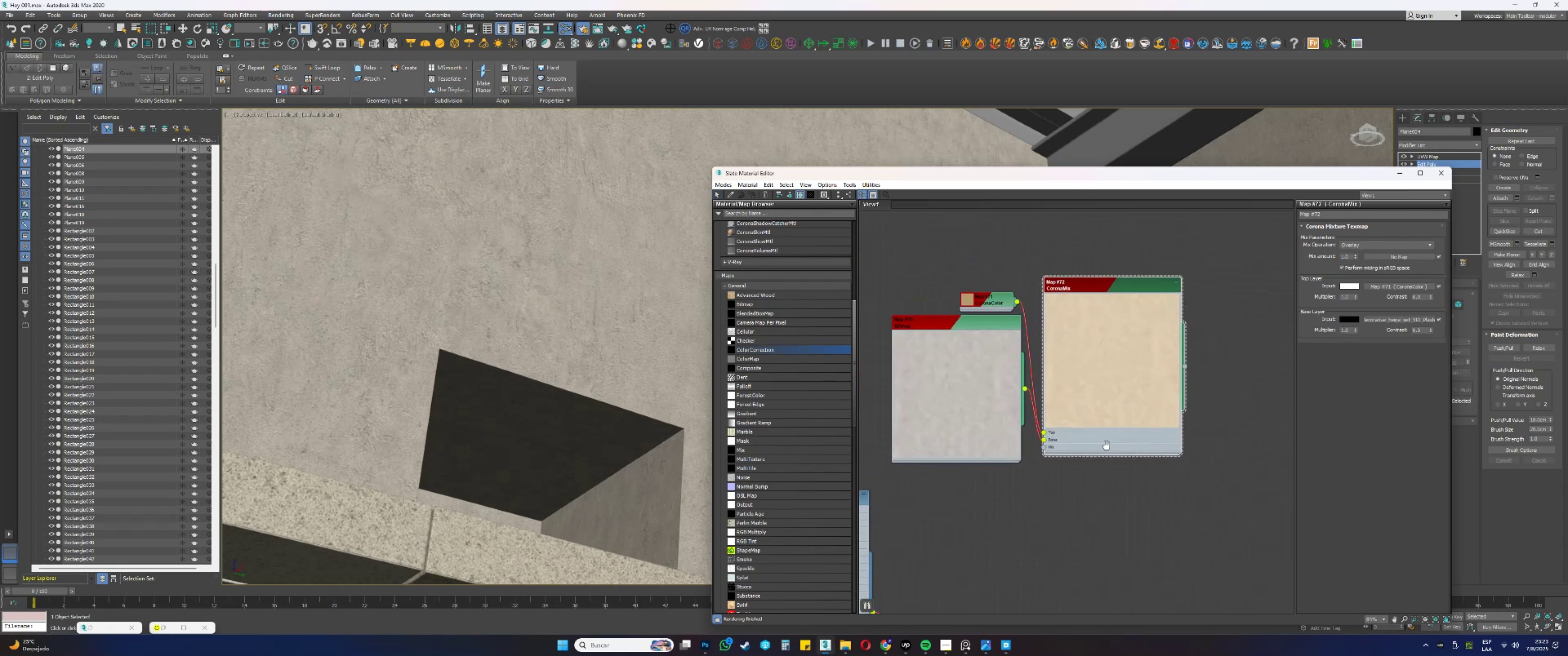 
mouse_move([810, 439])
 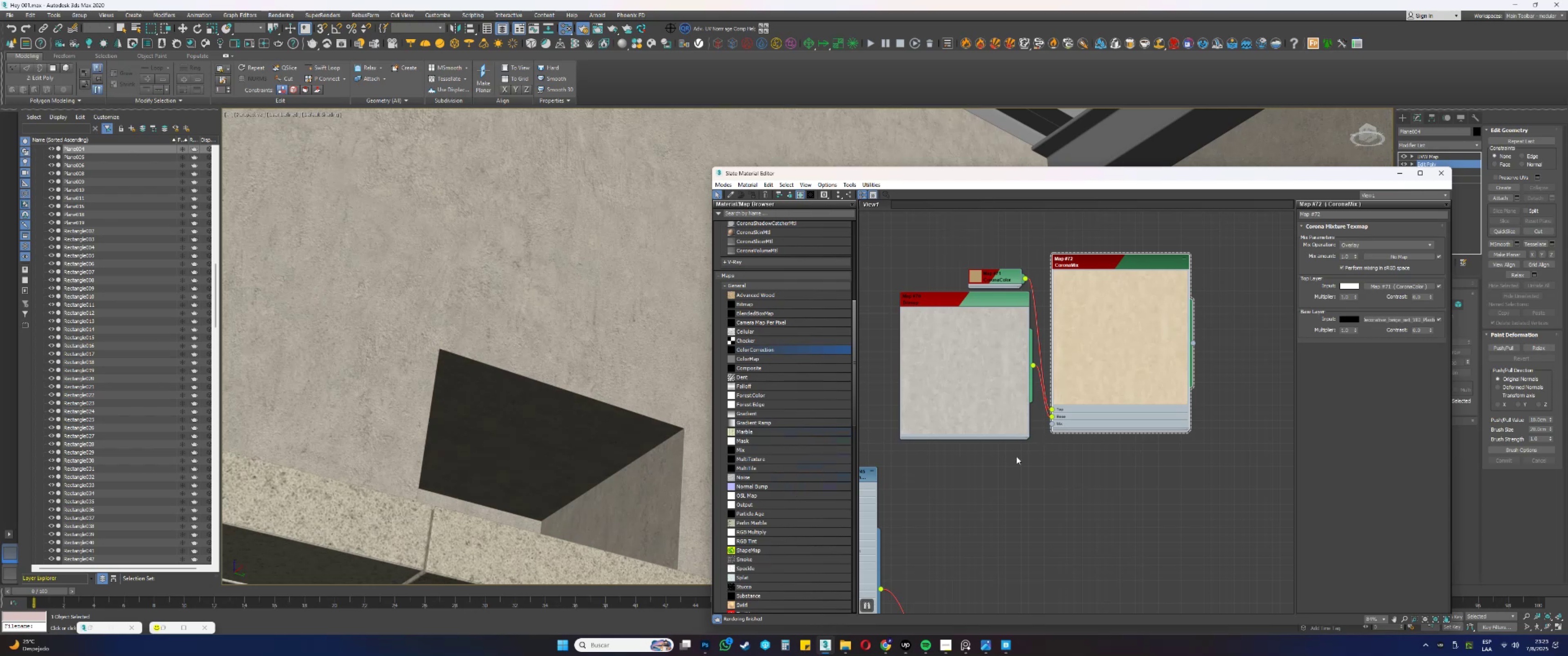 
right_click([1085, 482])
 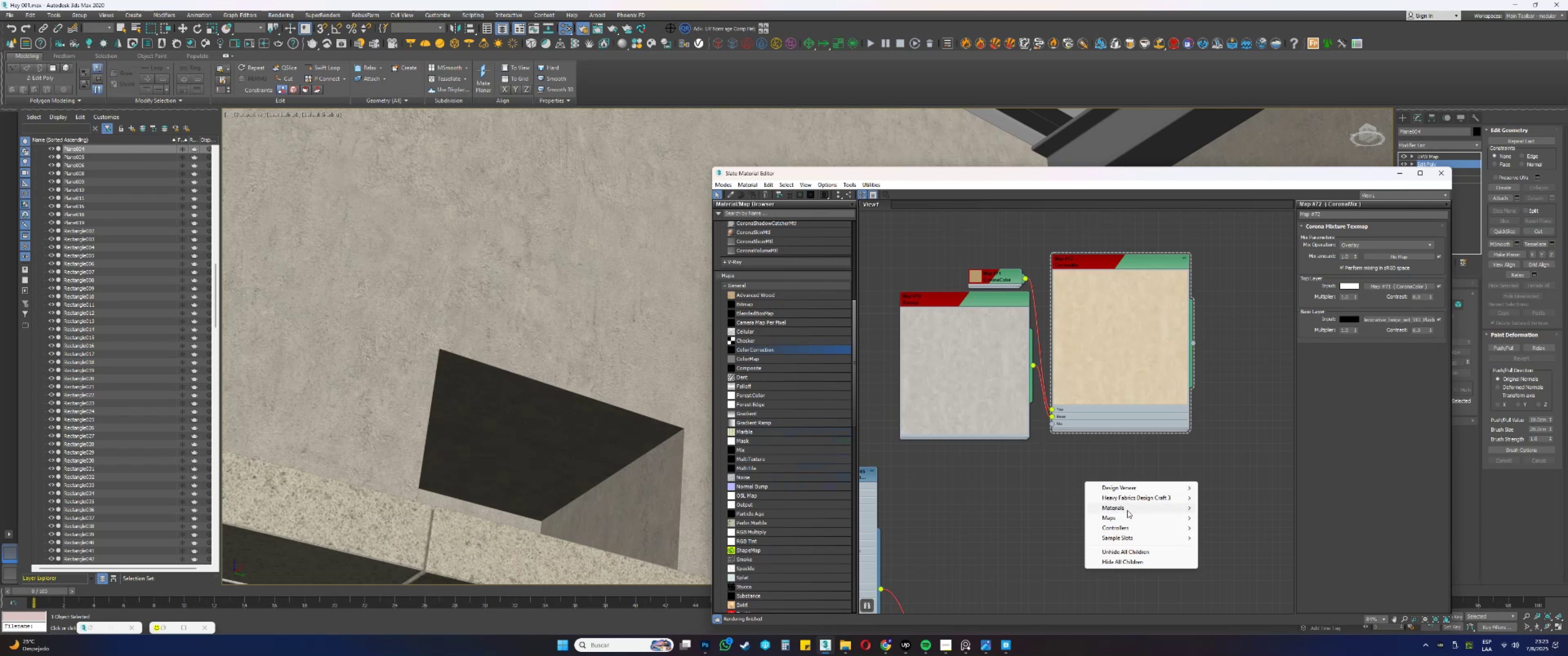 
left_click([1119, 518])
 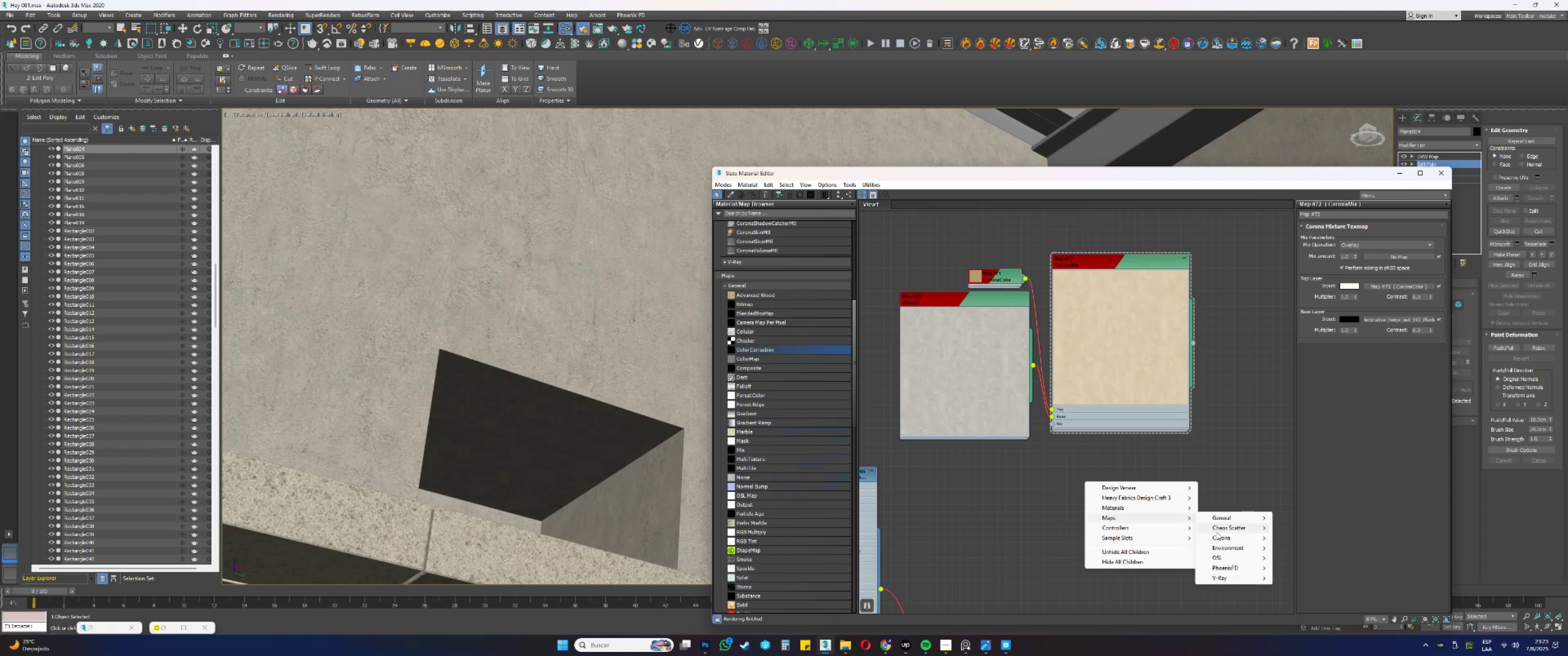 
left_click([1219, 537])
 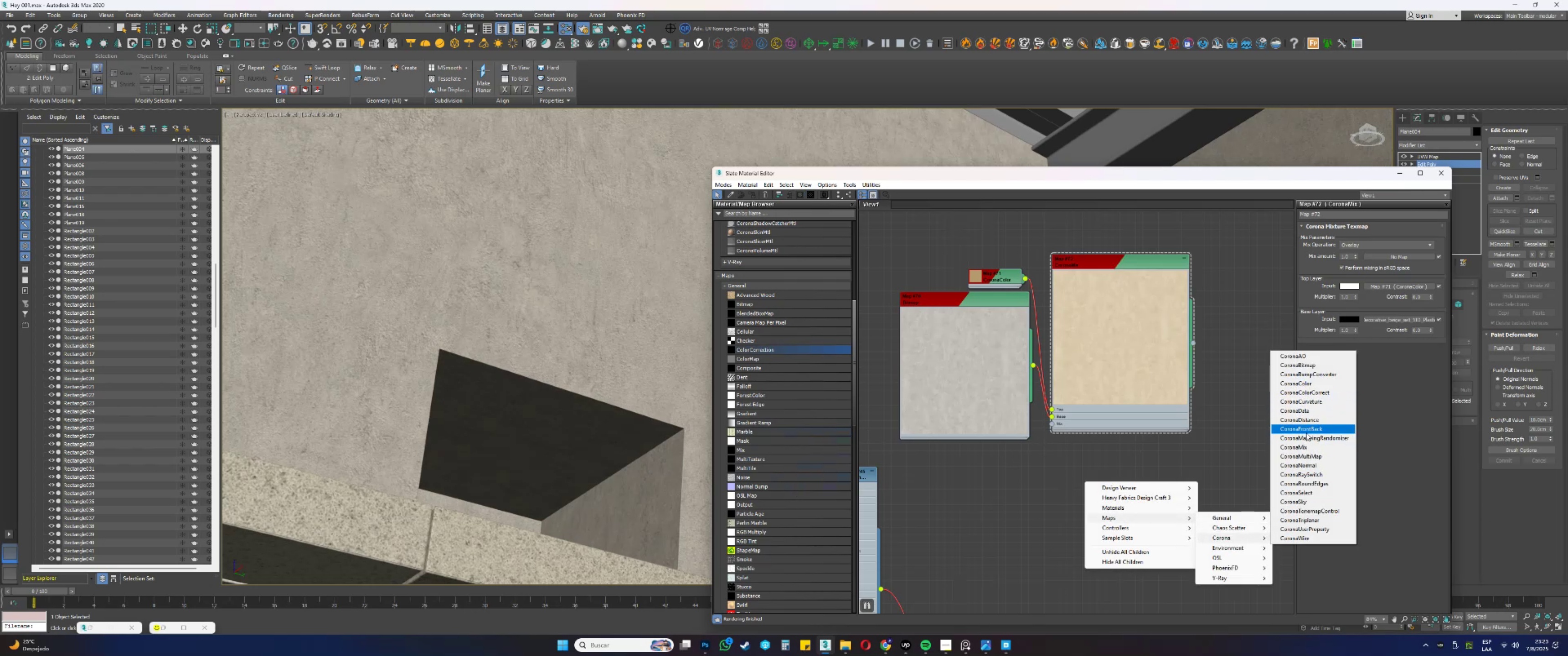 
left_click([1311, 467])
 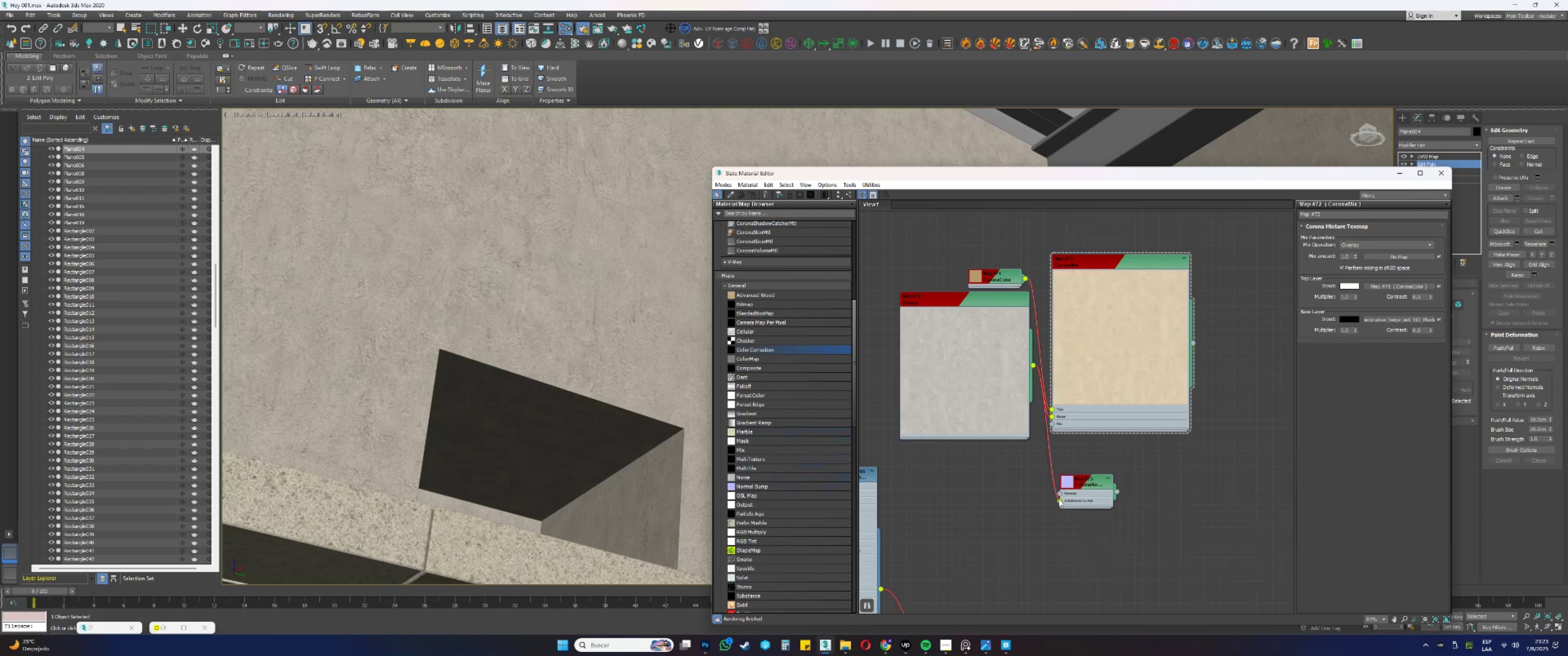 
left_click([1041, 498])
 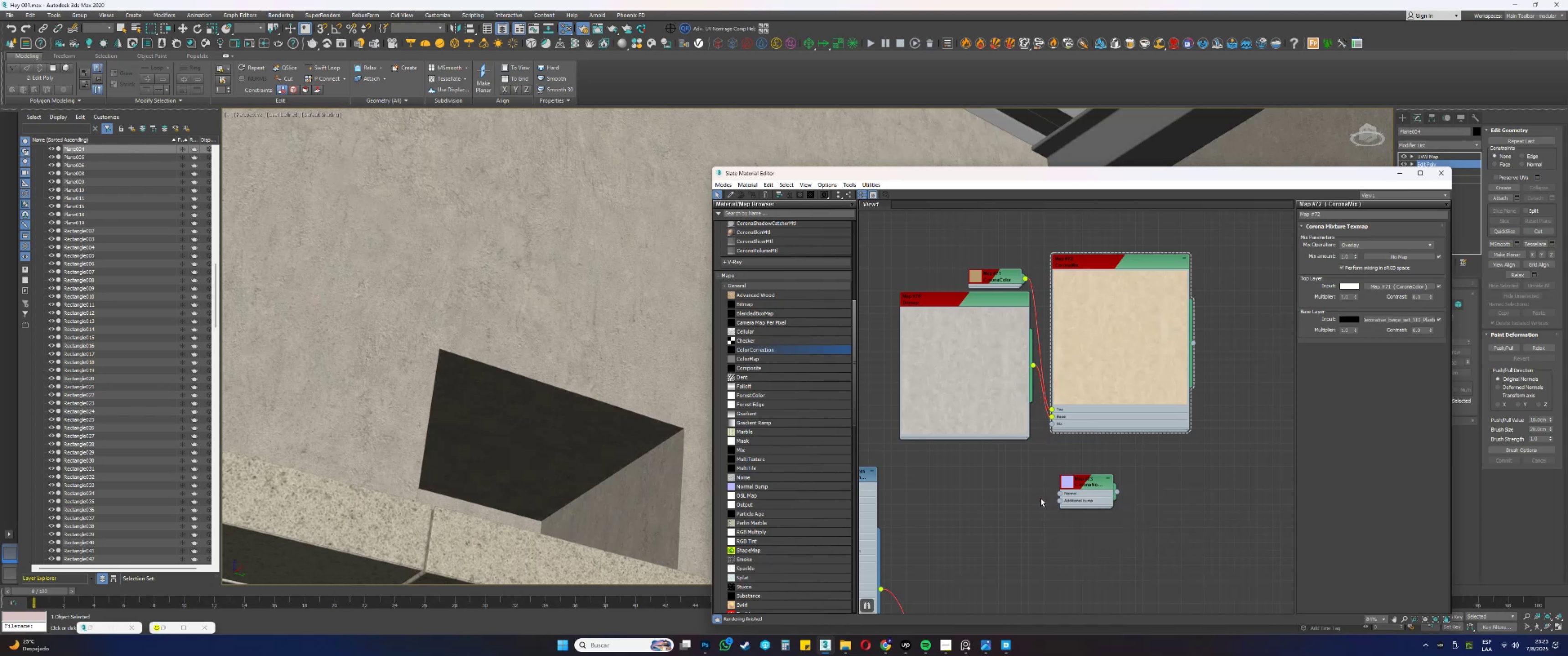 
scroll: coordinate [1095, 443], scroll_direction: down, amount: 9.0
 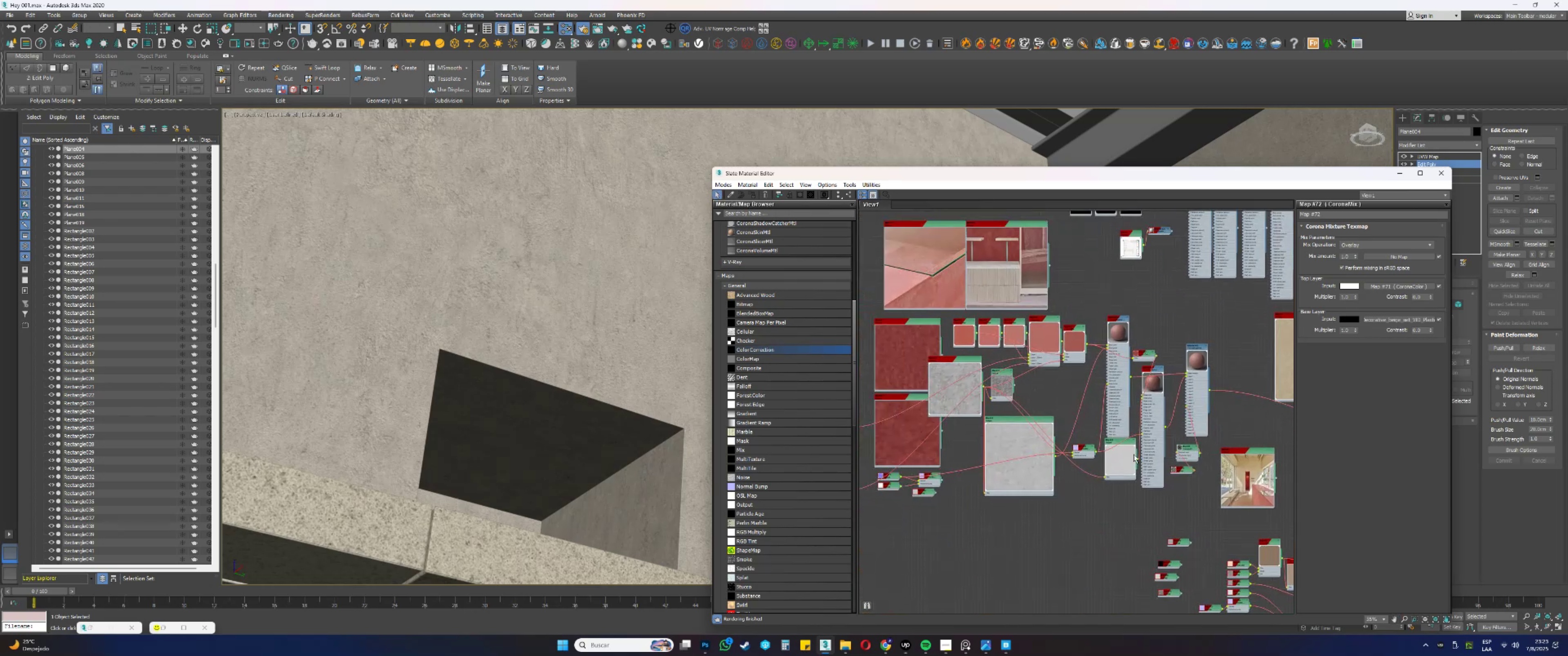 
scroll: coordinate [1034, 379], scroll_direction: up, amount: 21.0
 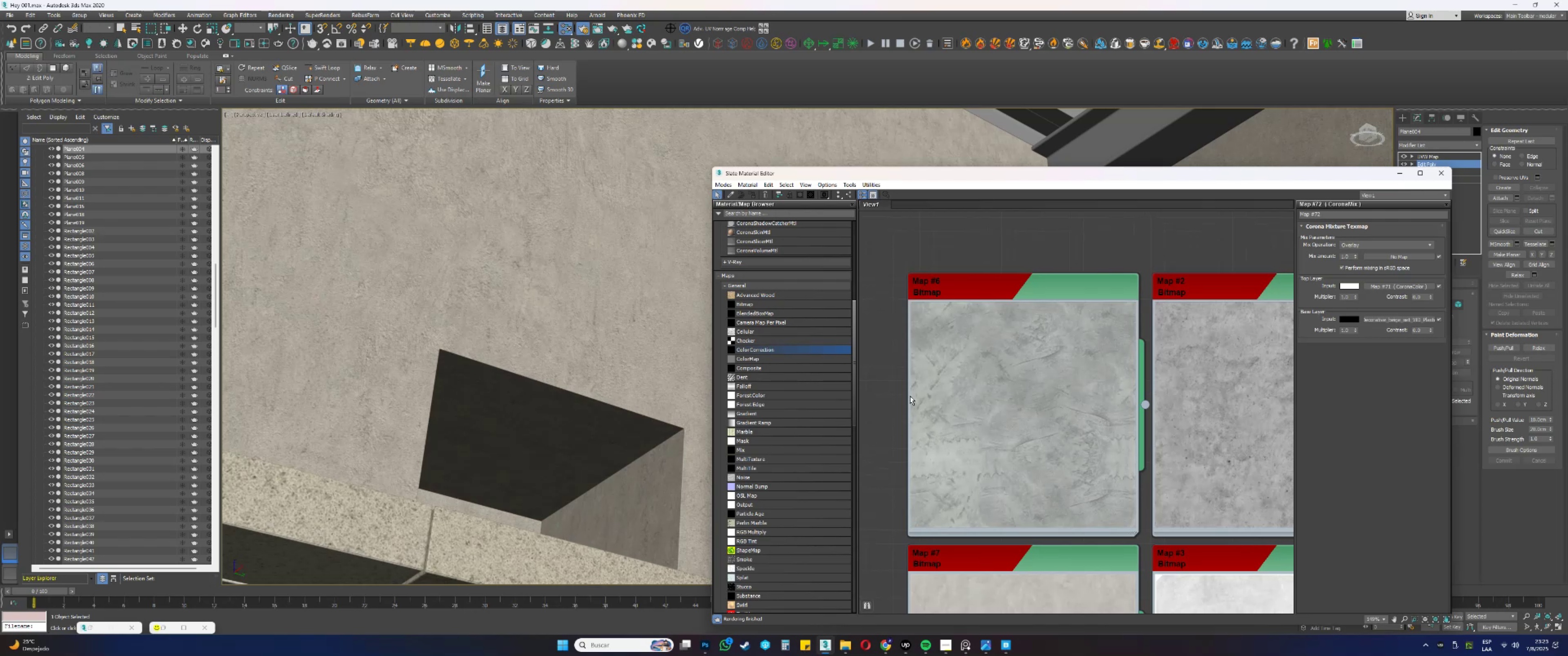 
scroll: coordinate [921, 417], scroll_direction: down, amount: 24.0
 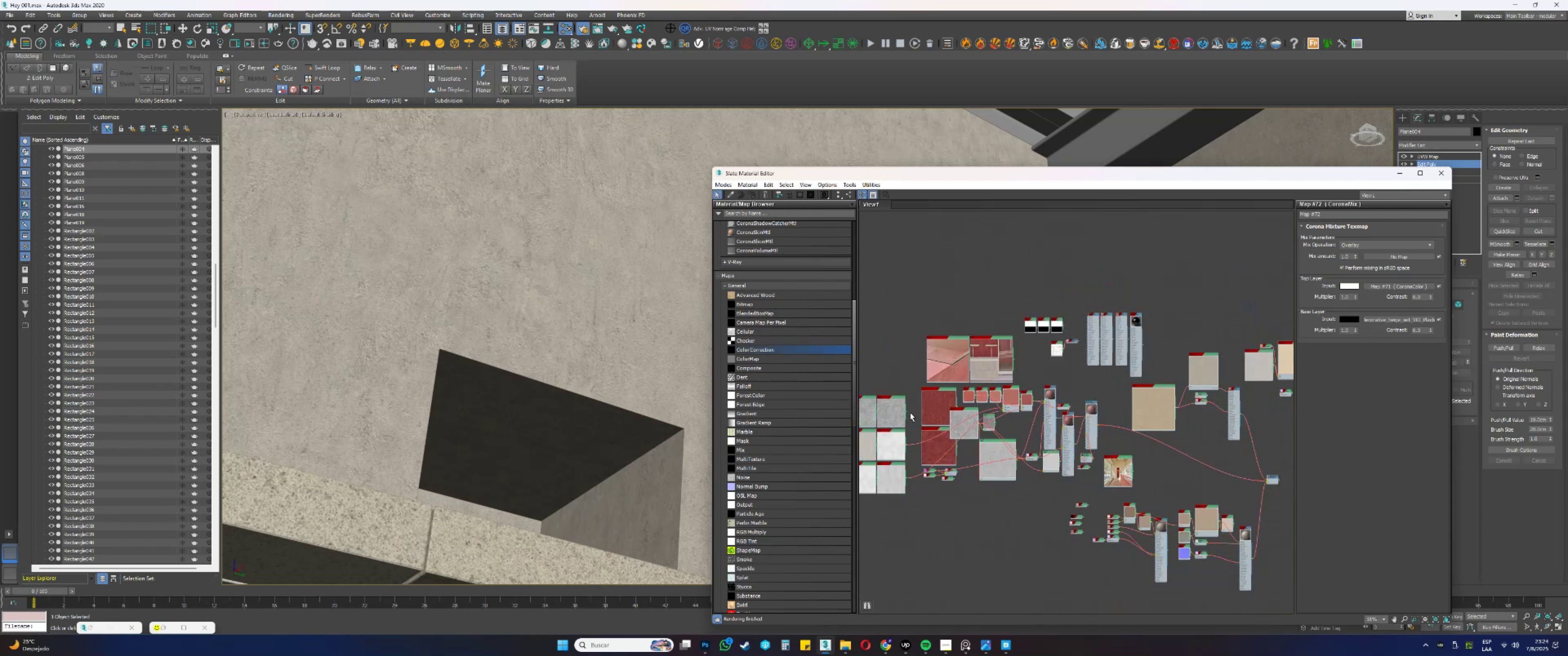 
hold_key(key=ShiftLeft, duration=0.38)
 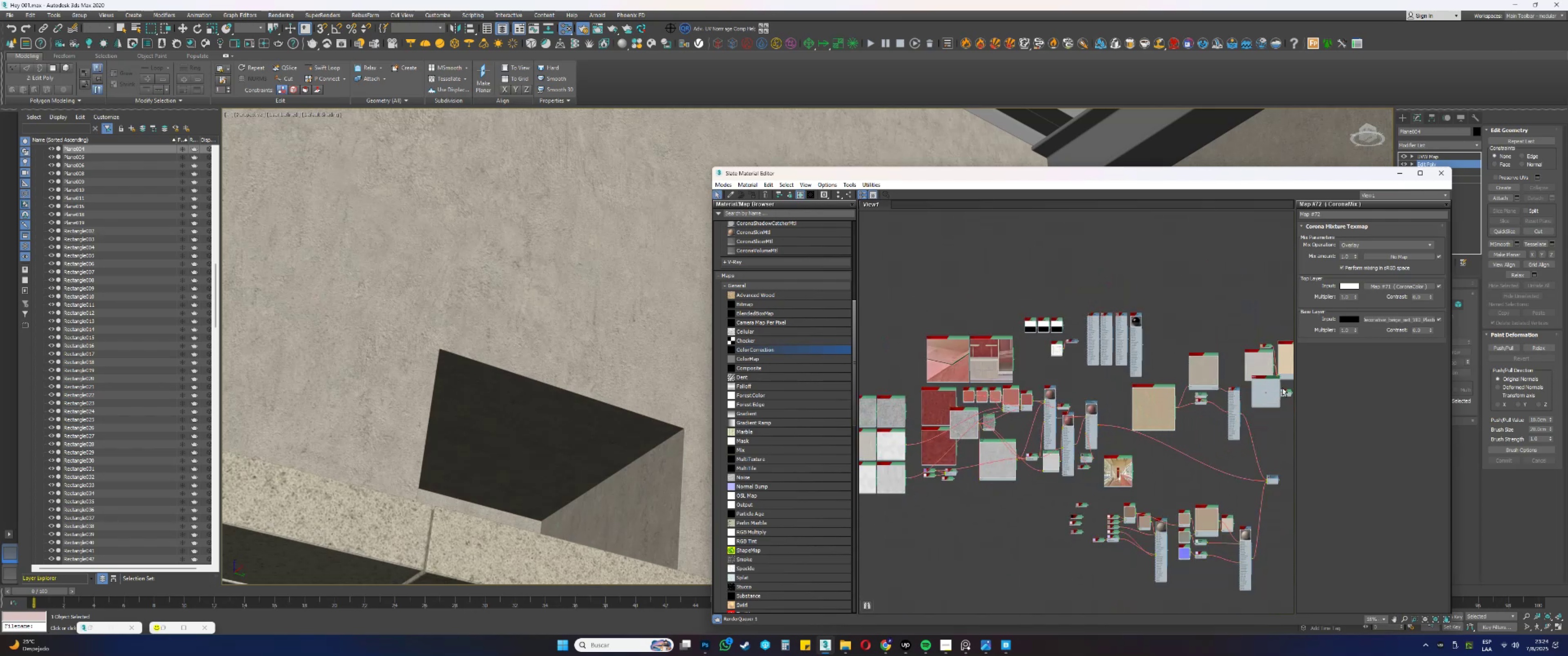 
scroll: coordinate [1173, 413], scroll_direction: up, amount: 14.0
 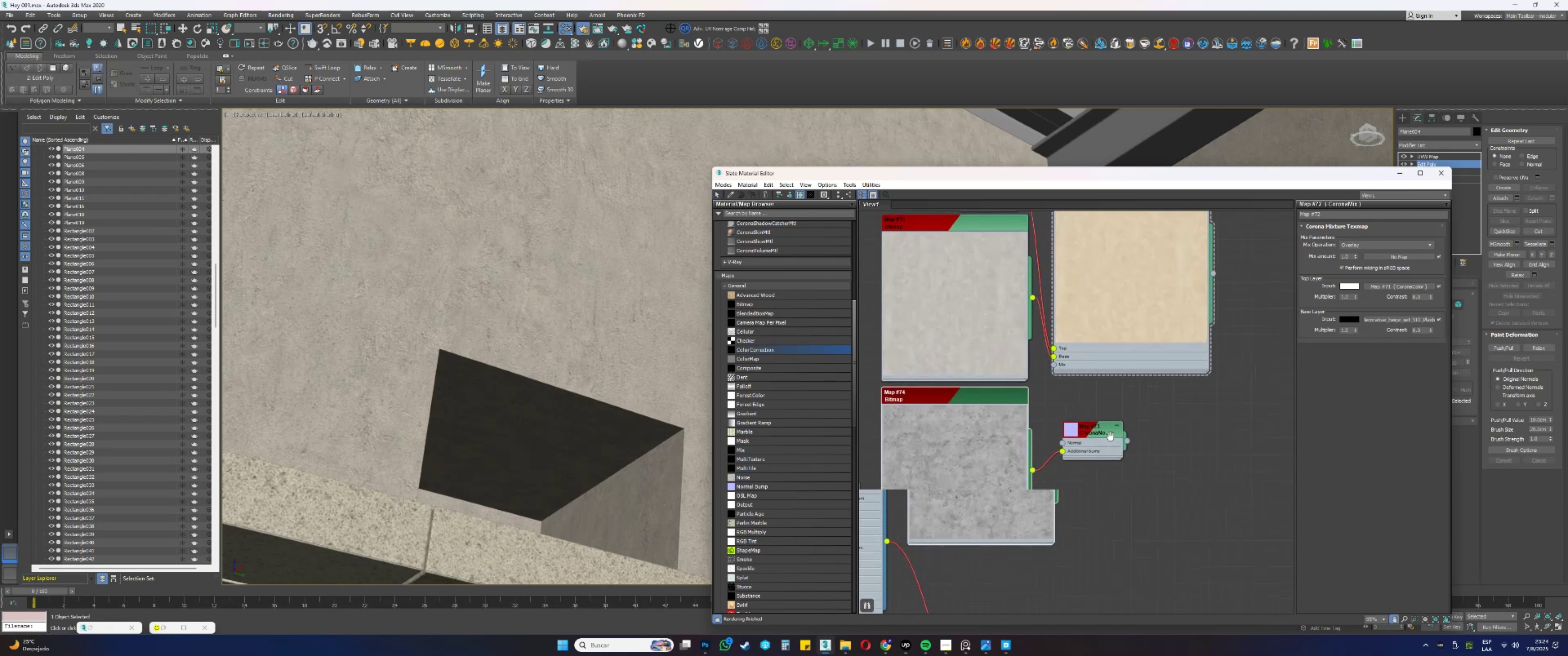 
scroll: coordinate [1043, 460], scroll_direction: down, amount: 4.0
 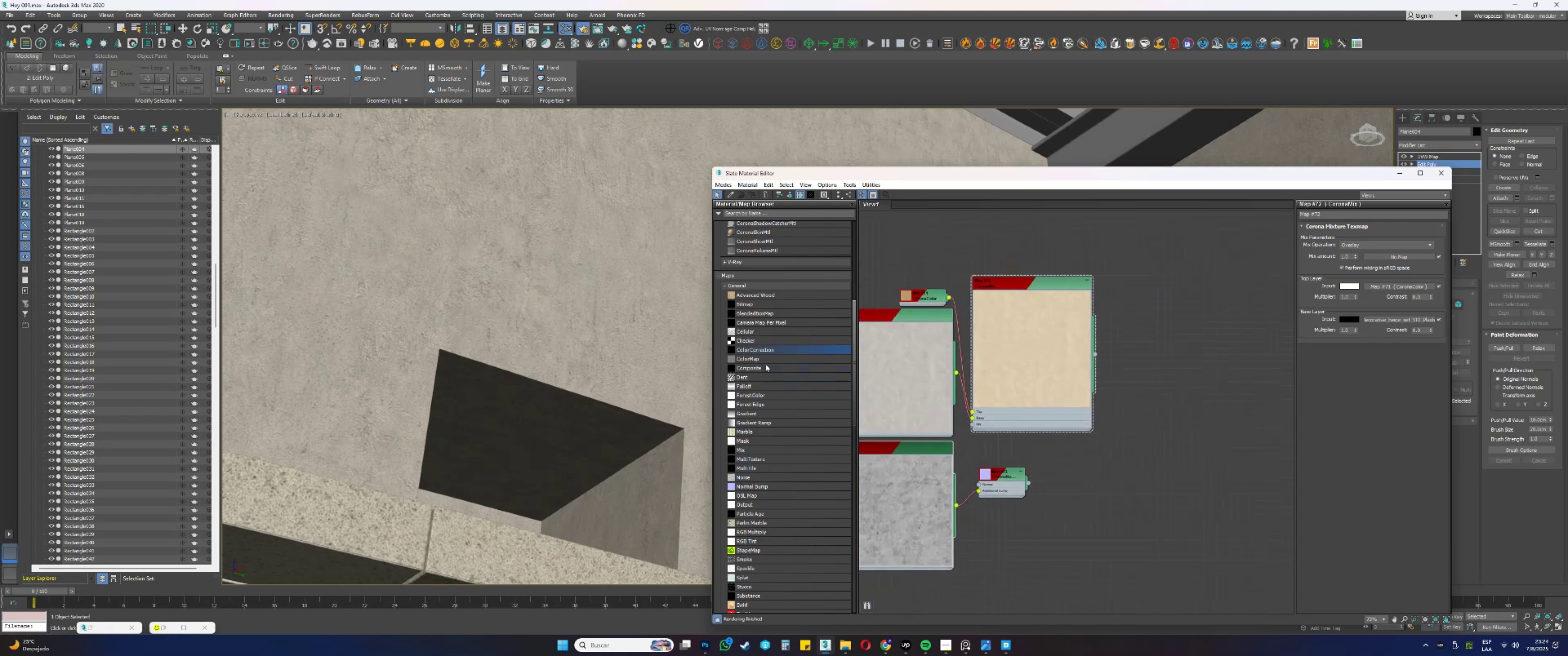 
scroll: coordinate [754, 305], scroll_direction: up, amount: 4.0
 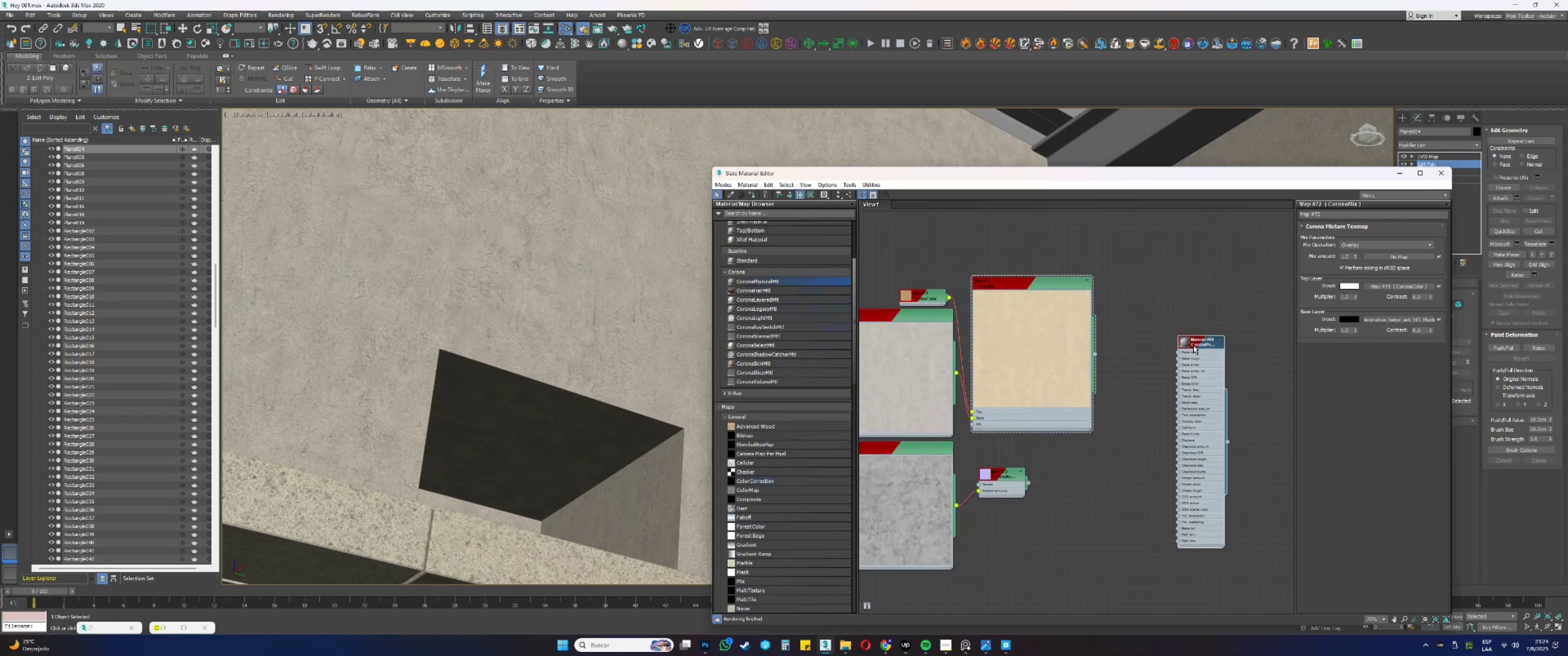 
wait(6.2)
 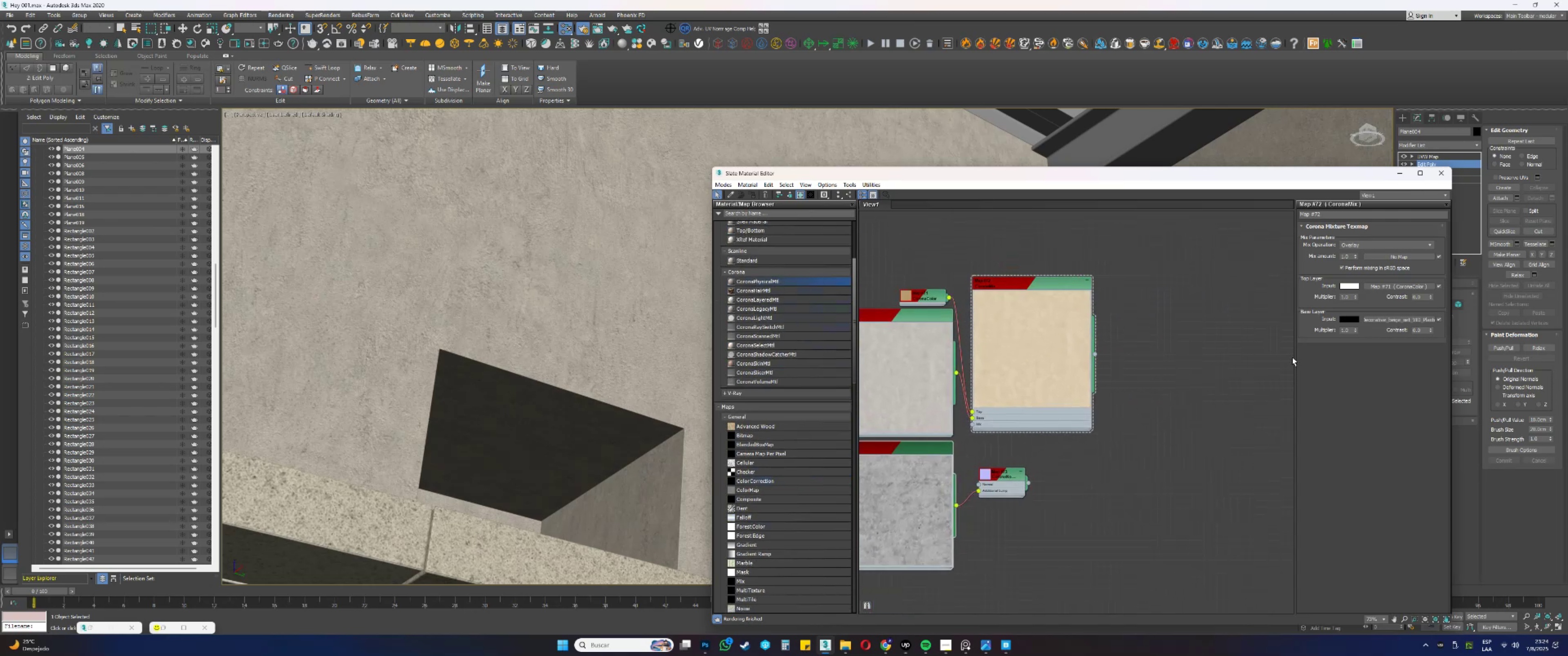 
double_click([1181, 342])
 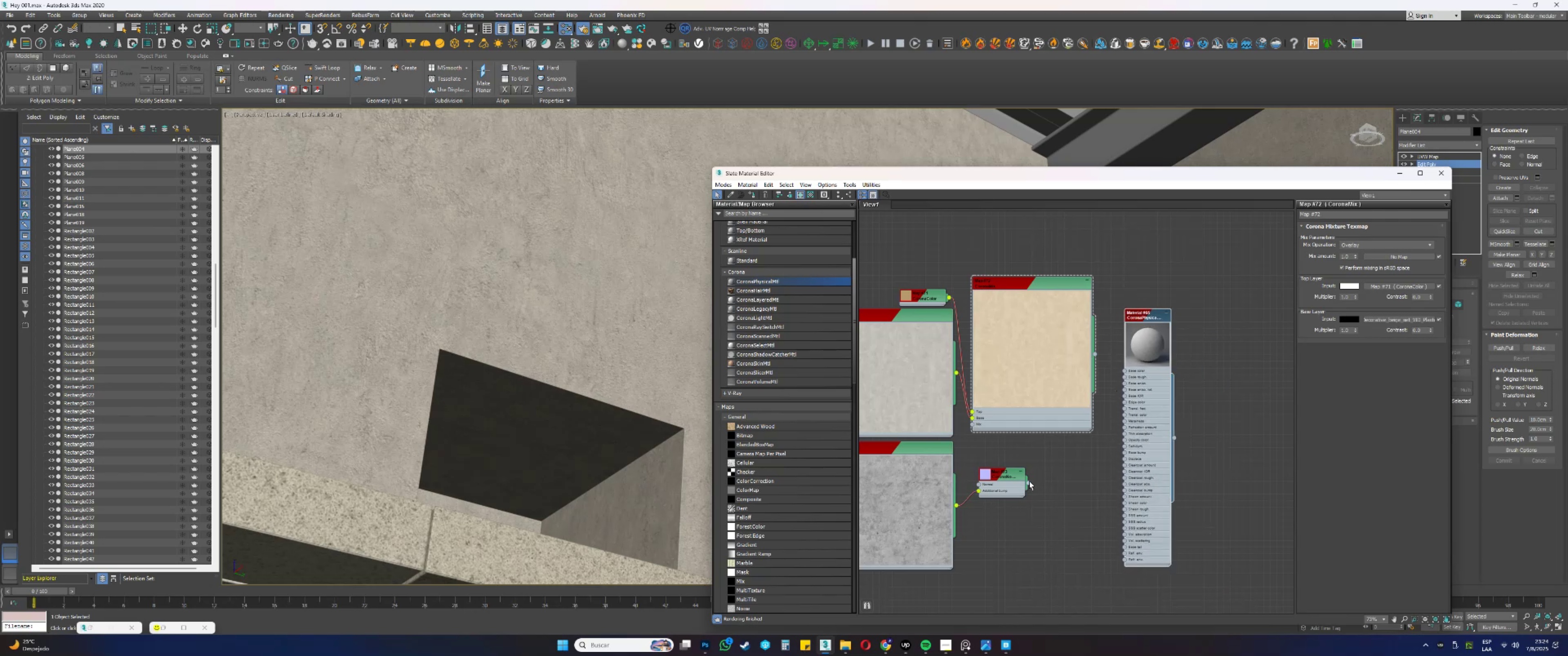 
double_click([1014, 471])
 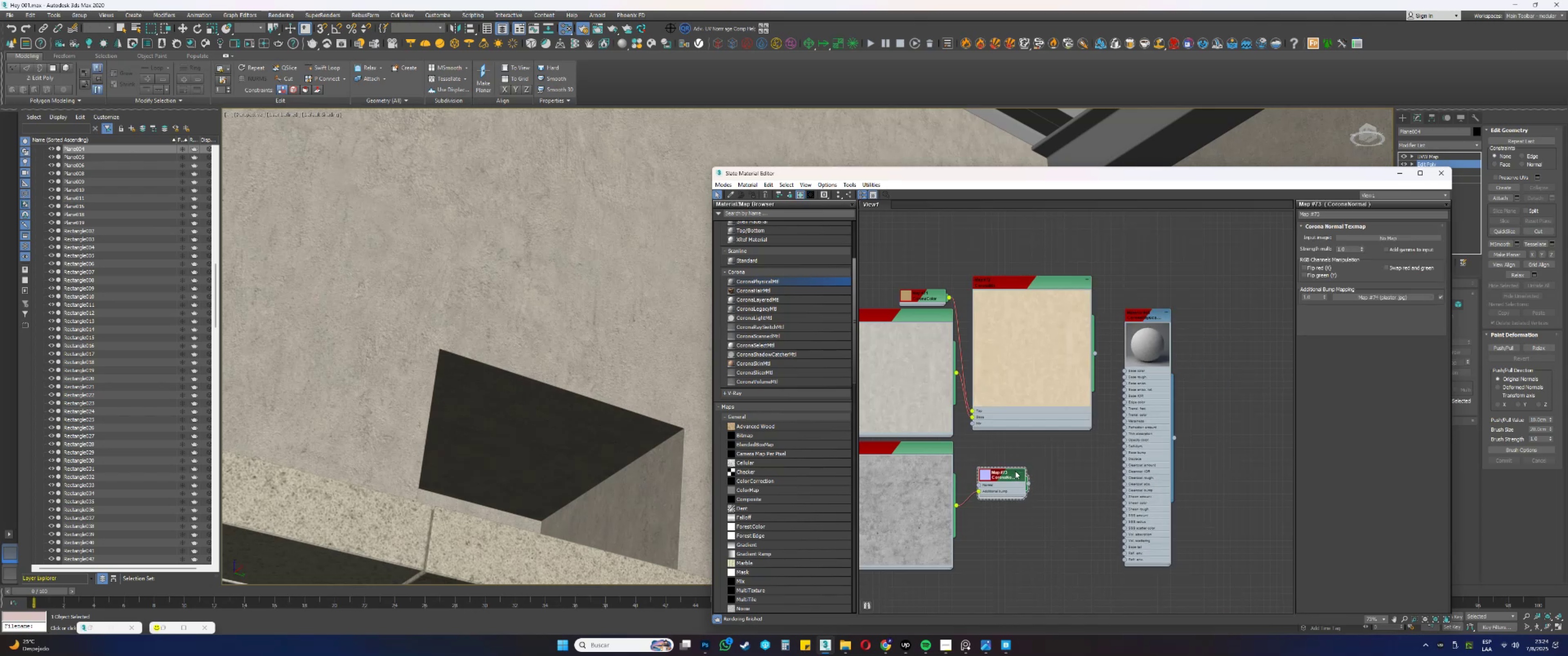 
triple_click([1015, 471])
 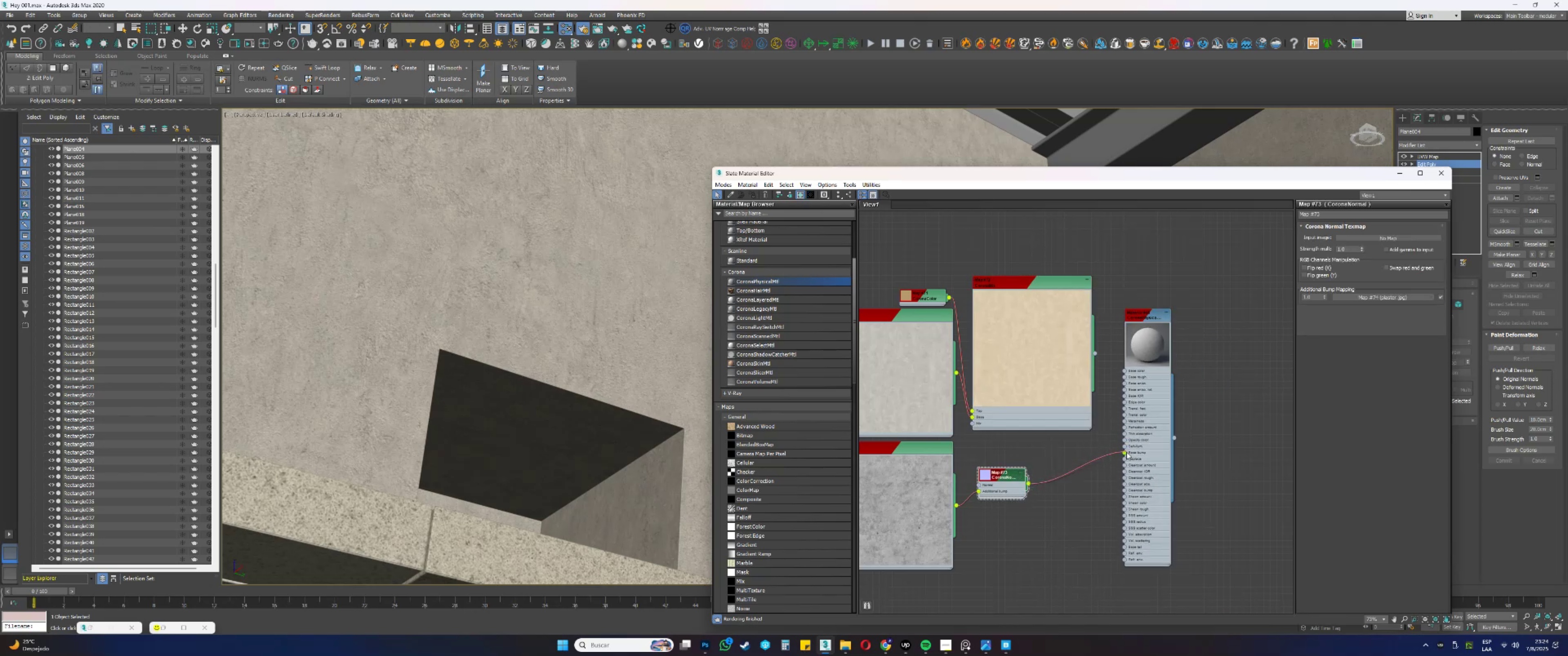 
double_click([1138, 312])
 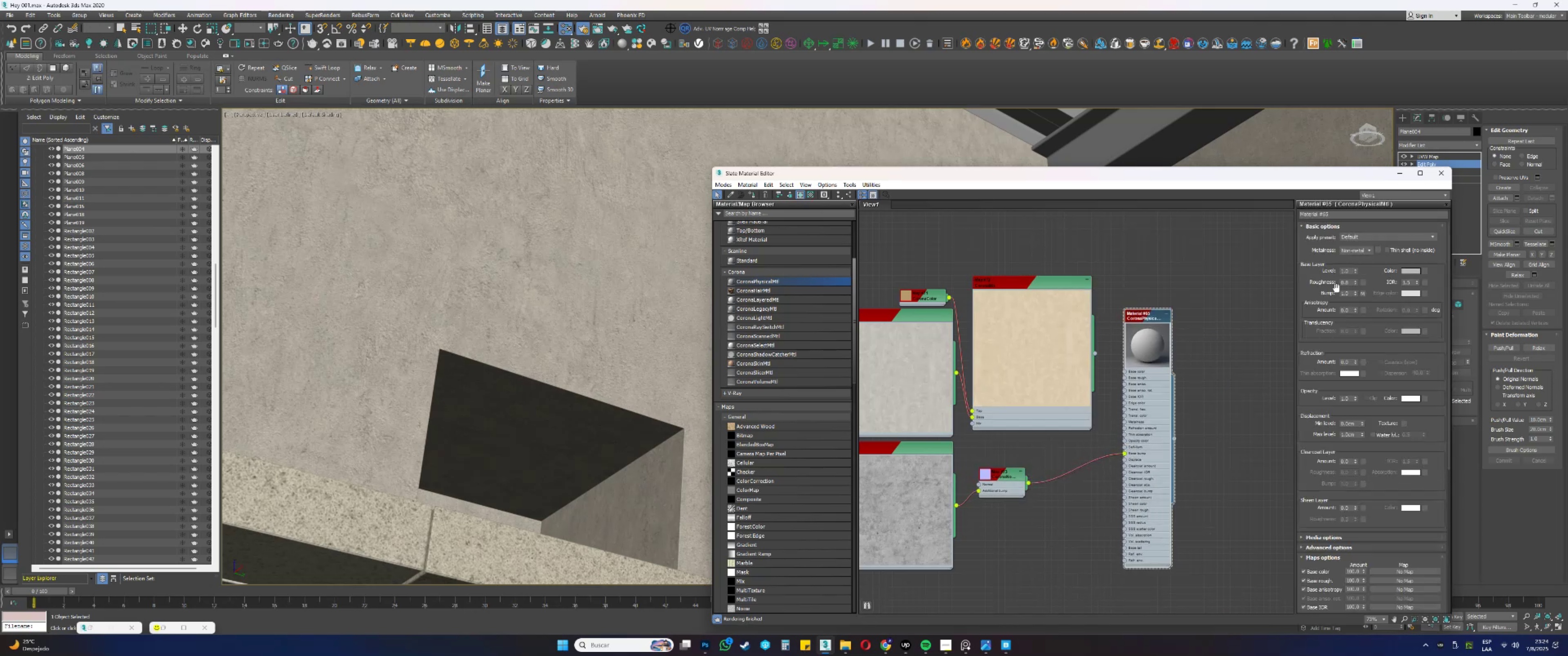 
double_click([1352, 294])
 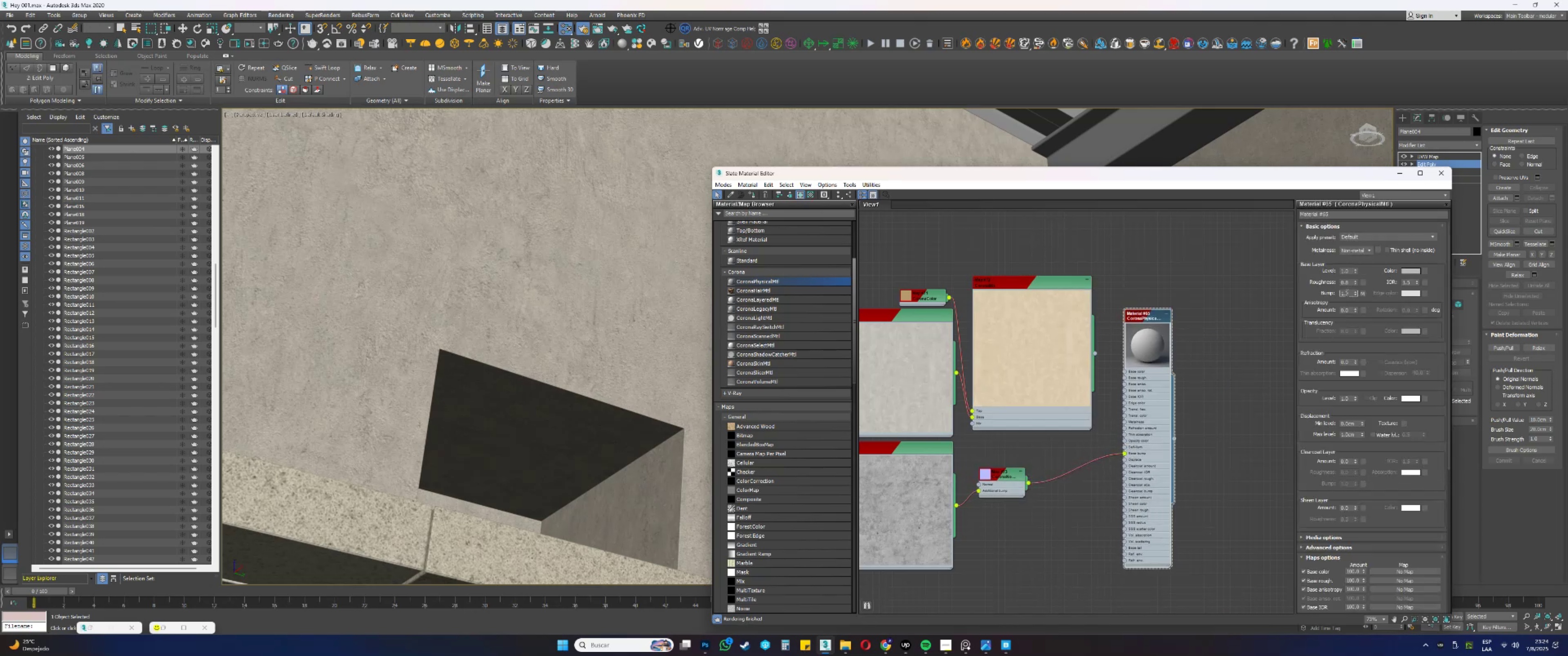 
triple_click([1346, 292])
 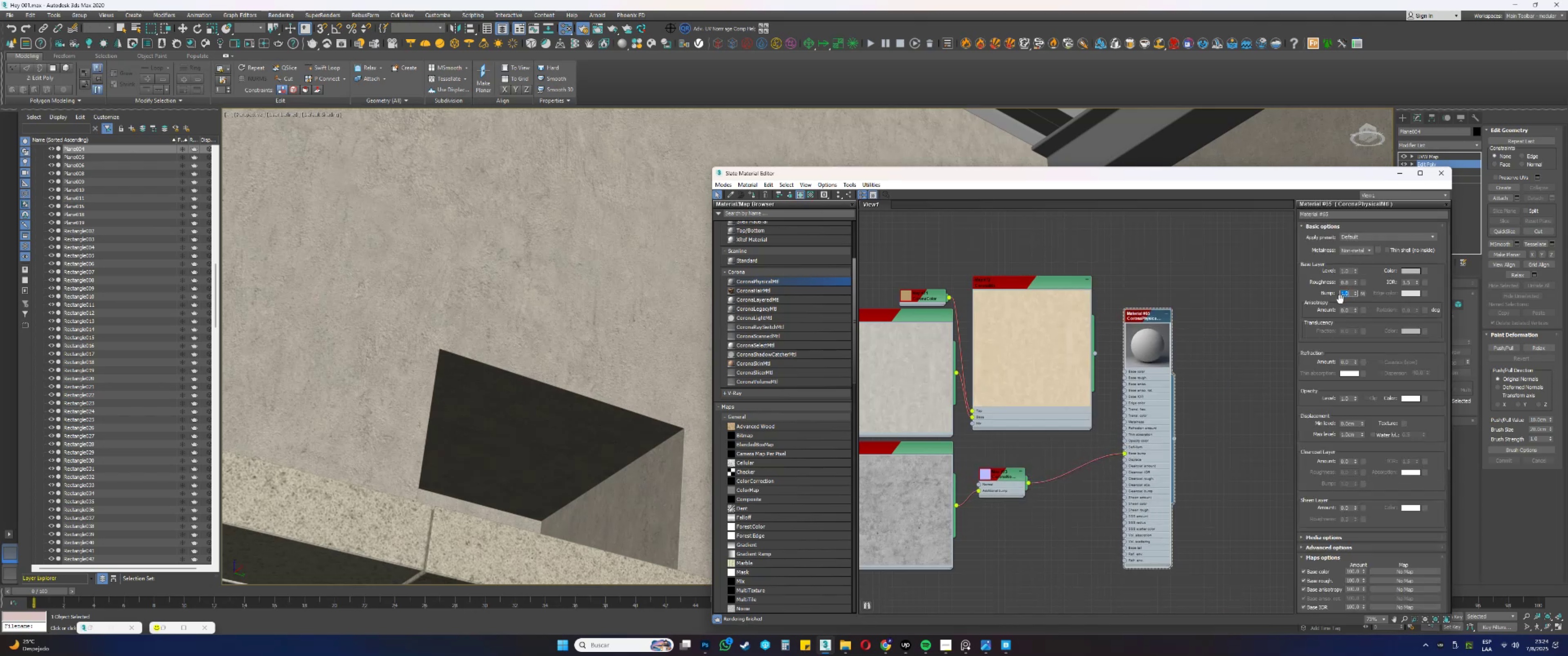 
key(NumpadDecimal)
 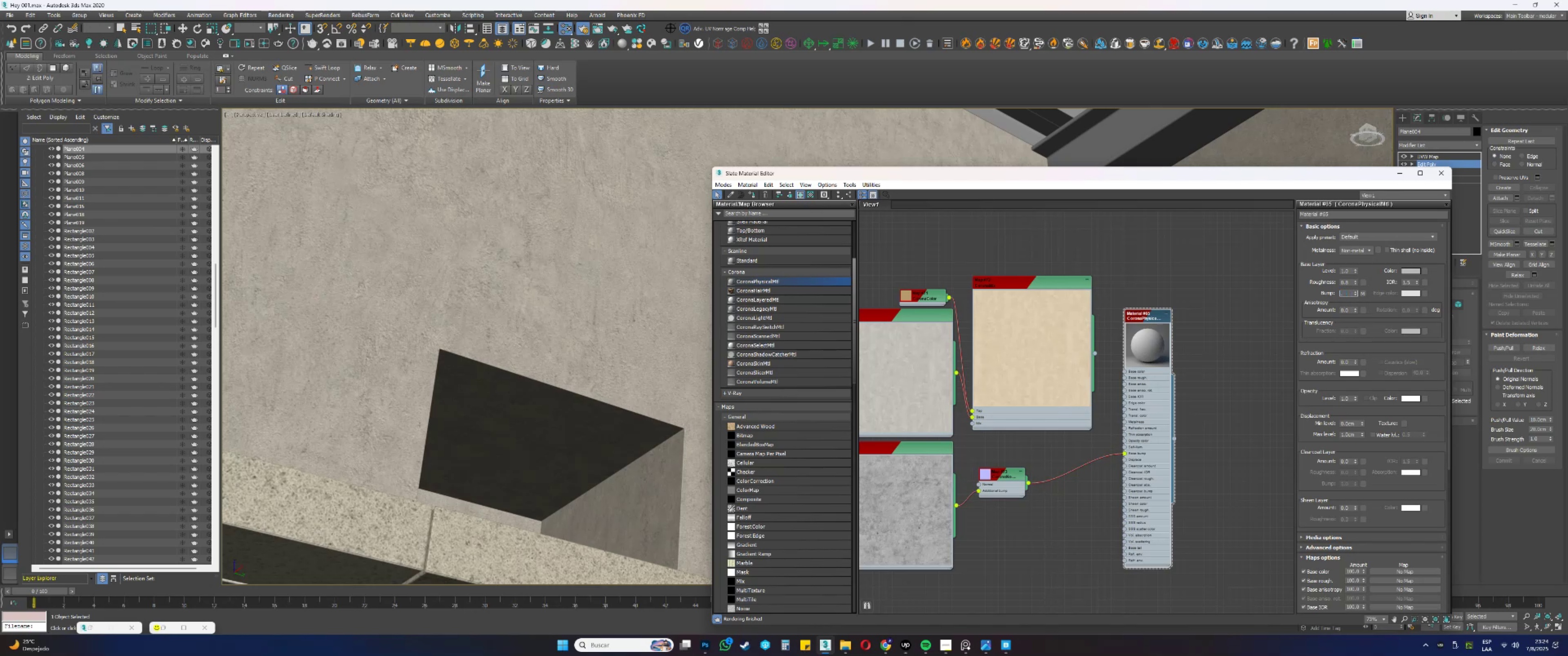 
key(Numpad1)
 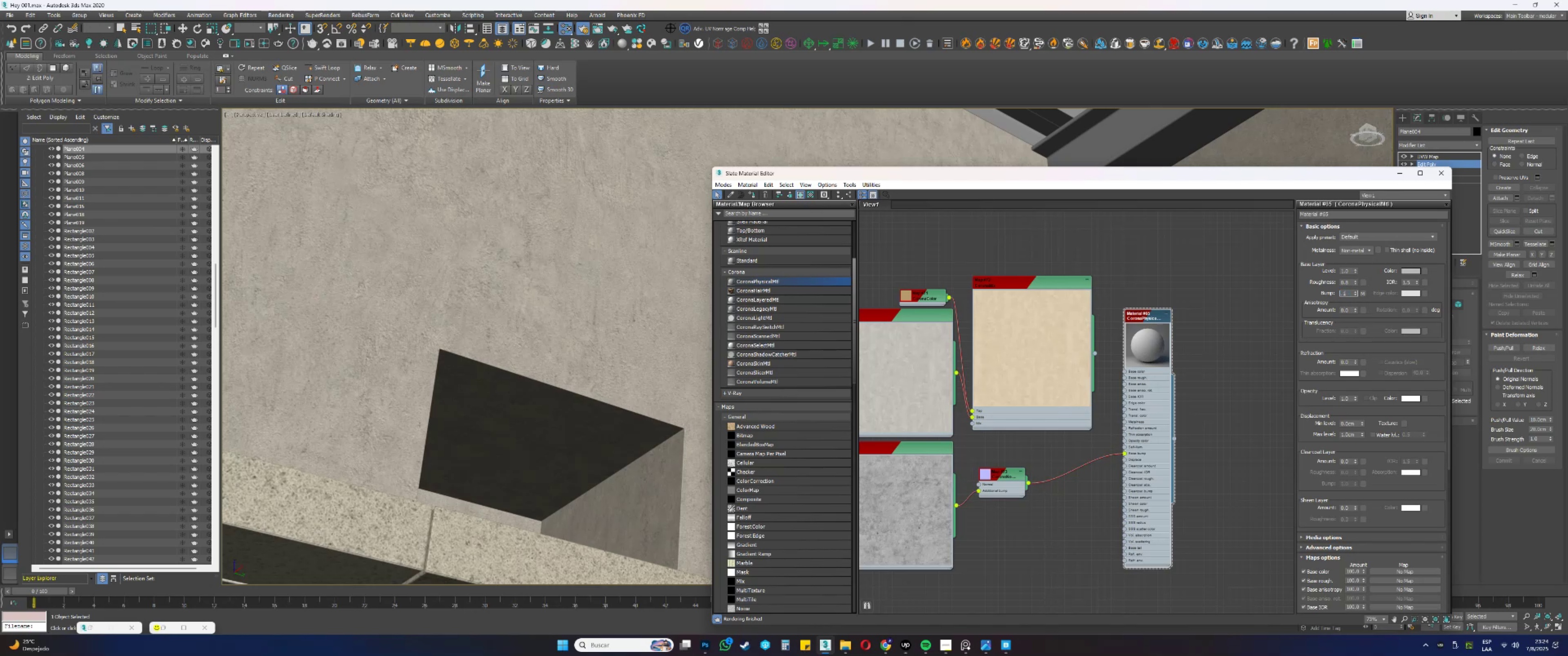 
key(Backspace)
 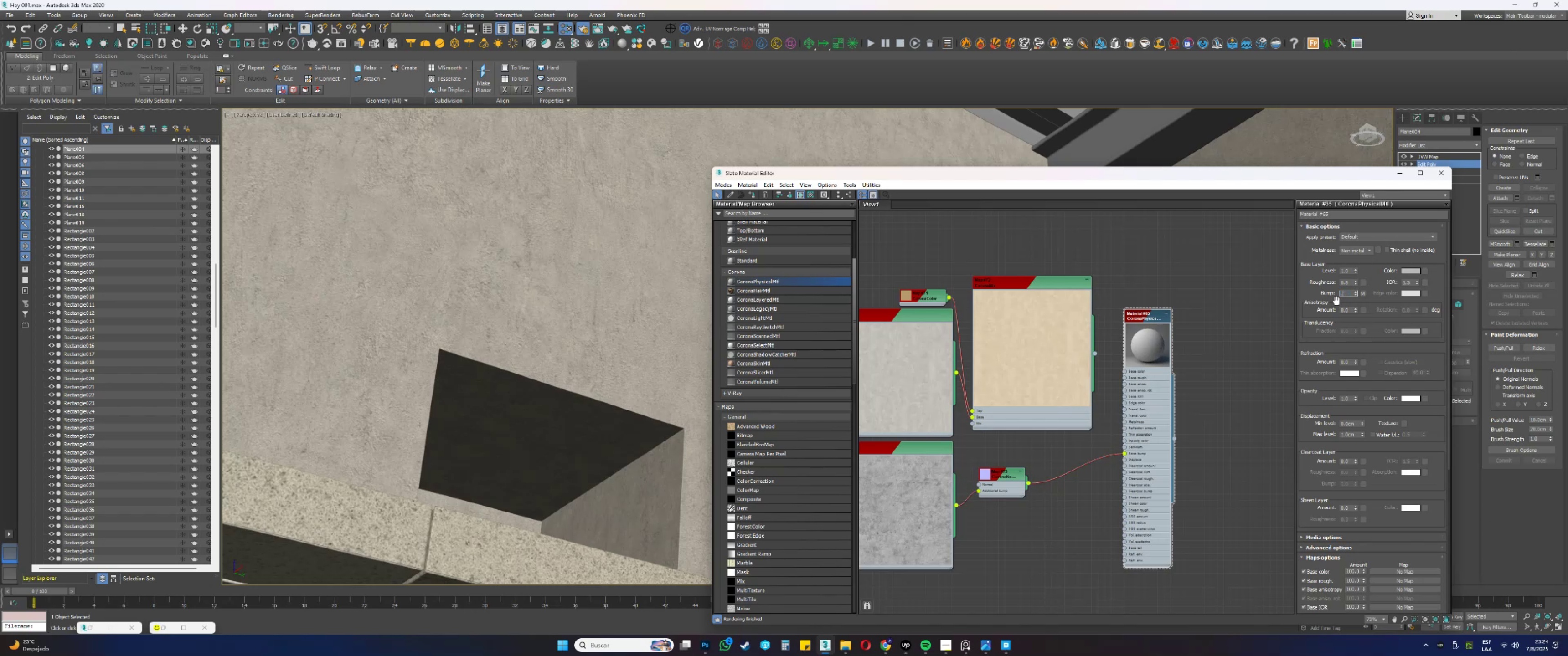 
key(Numpad2)
 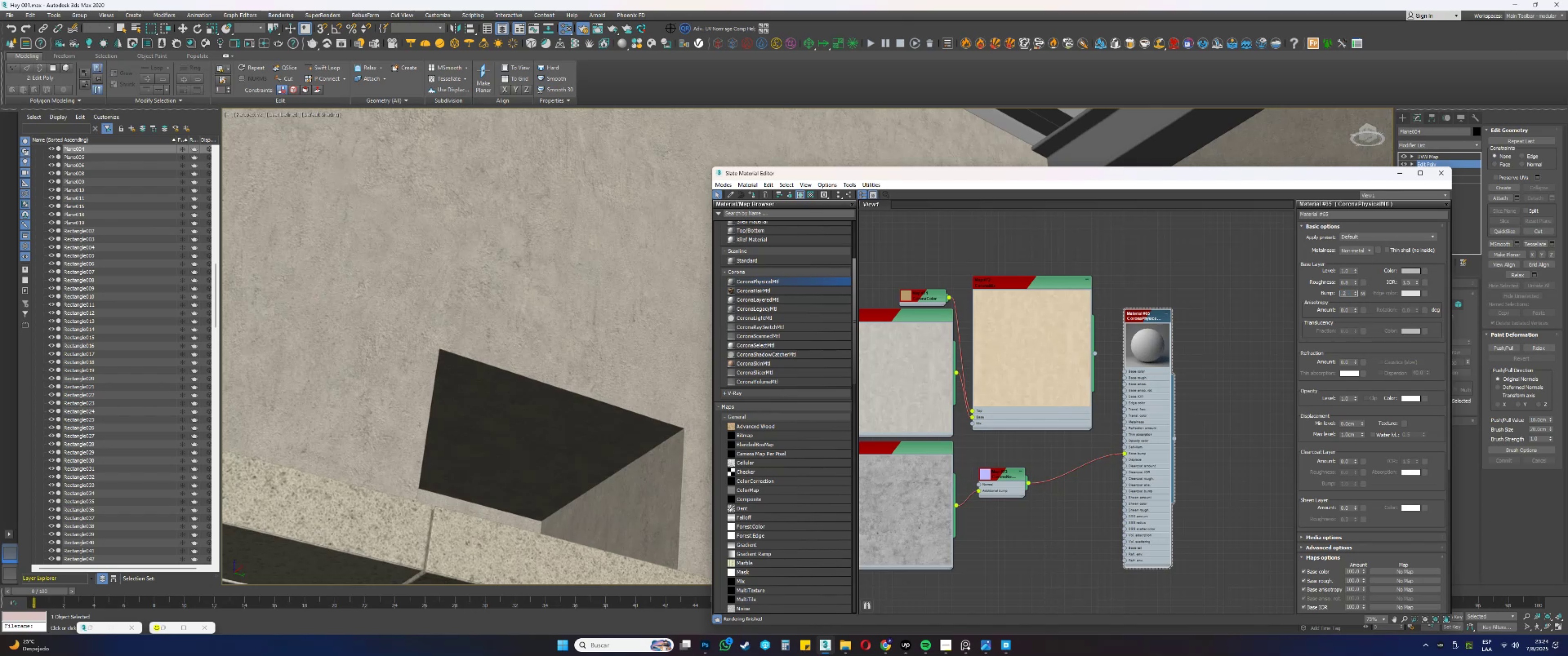 
key(NumpadEnter)
 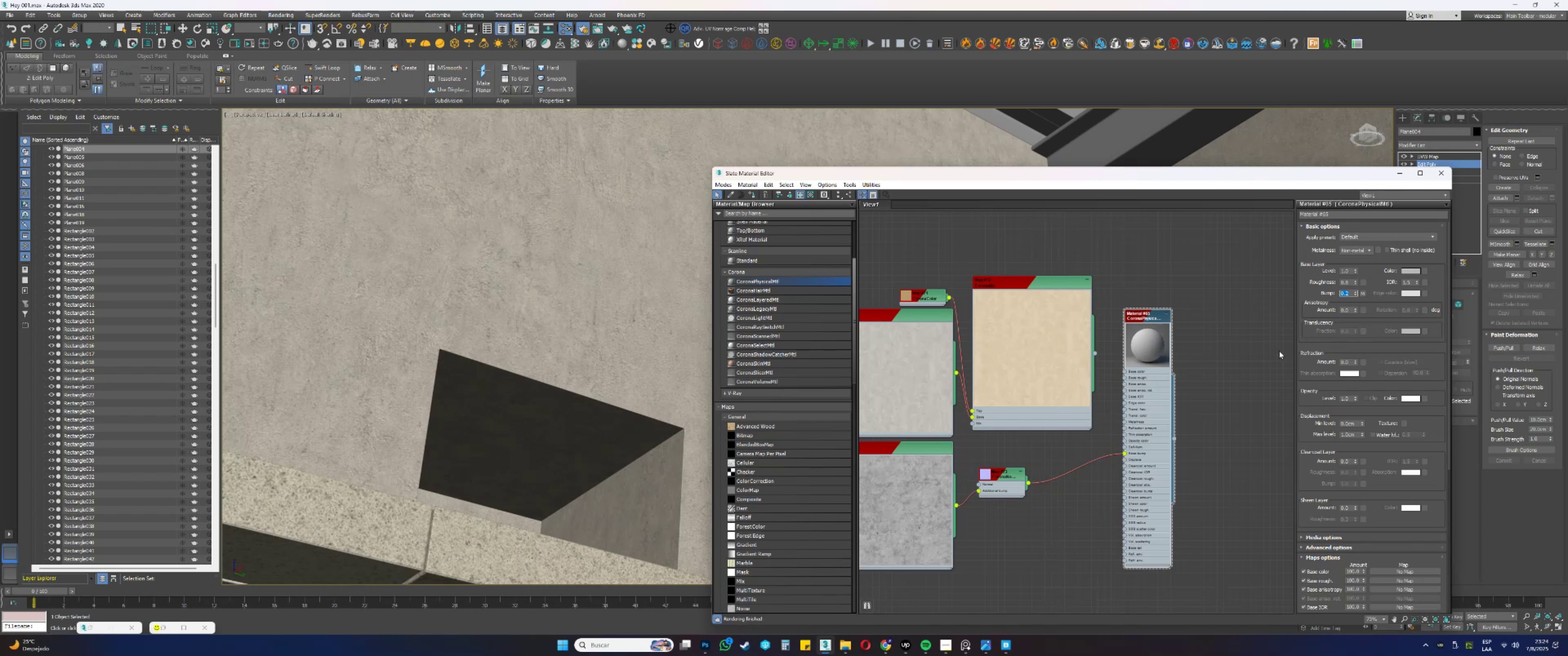 
scroll: coordinate [1076, 397], scroll_direction: up, amount: 1.0
 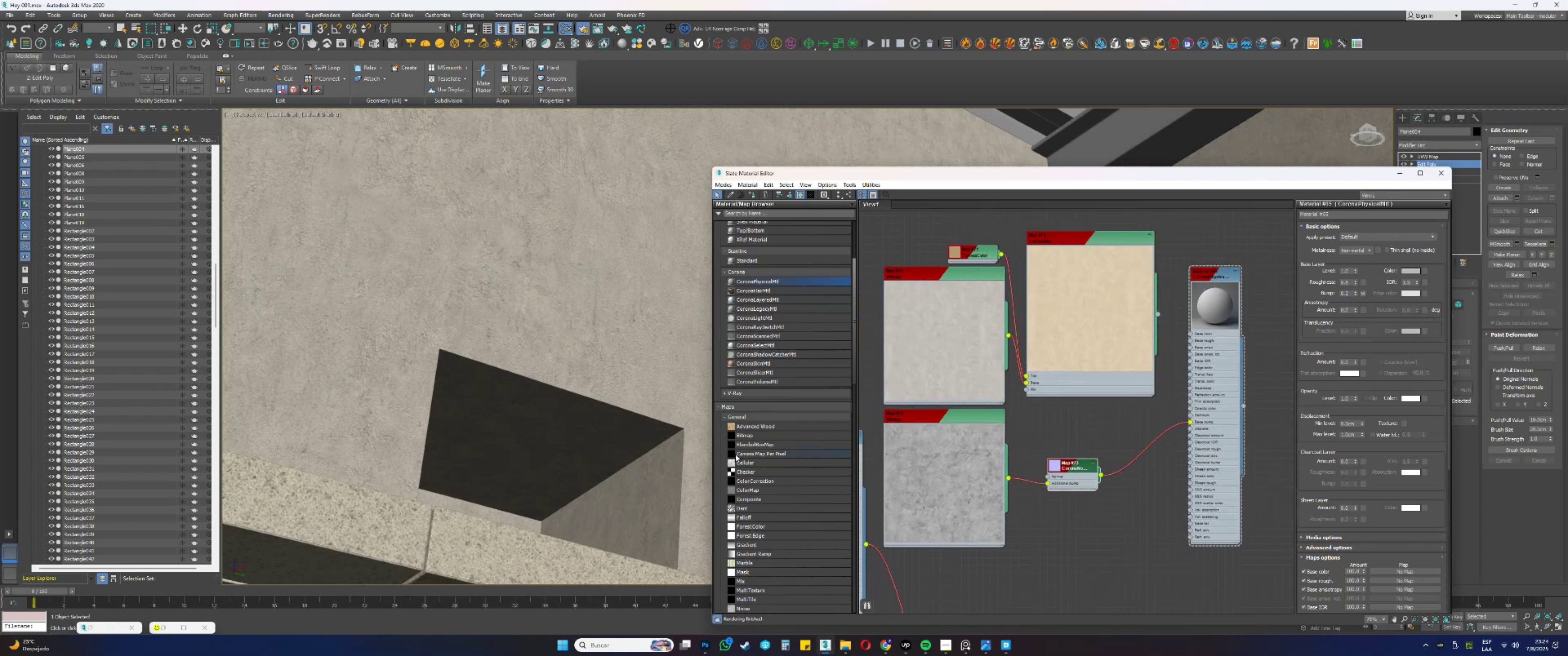 
scroll: coordinate [743, 485], scroll_direction: down, amount: 2.0
 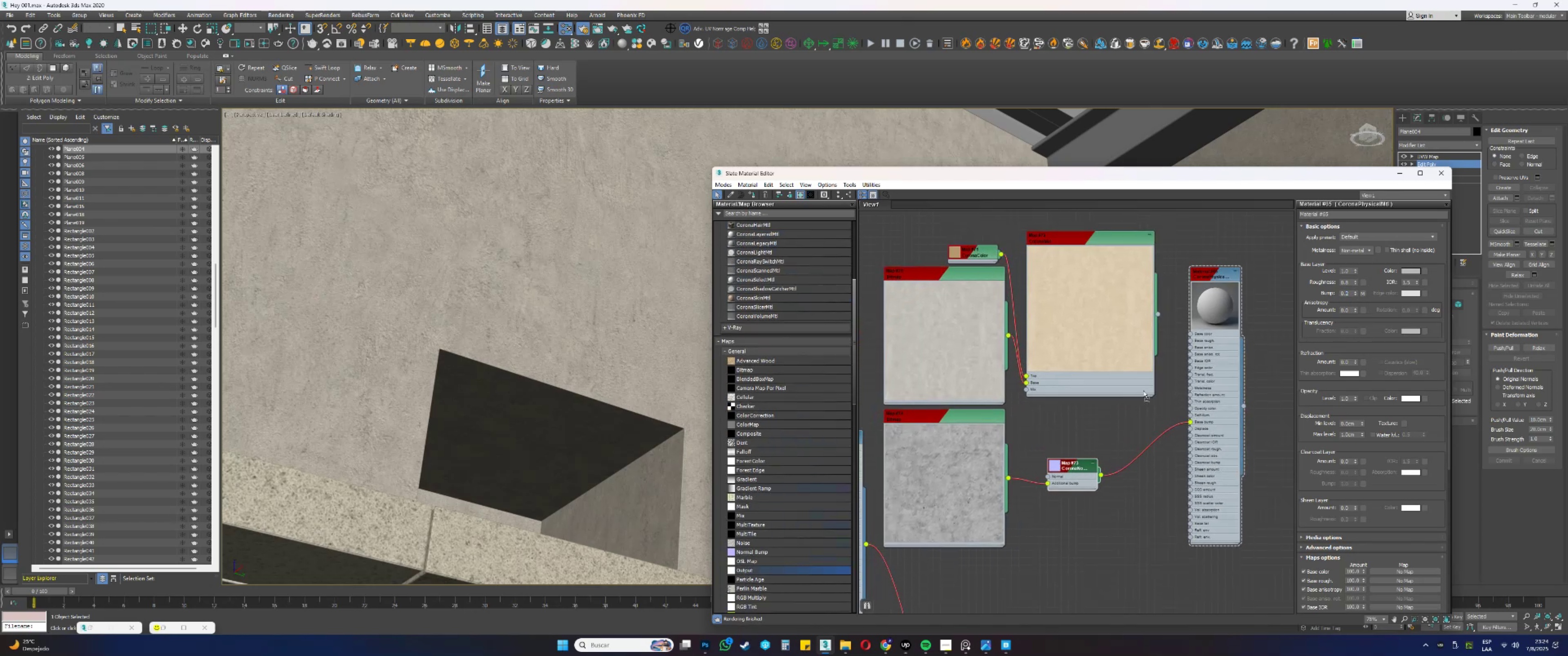 
left_click([1029, 420])
 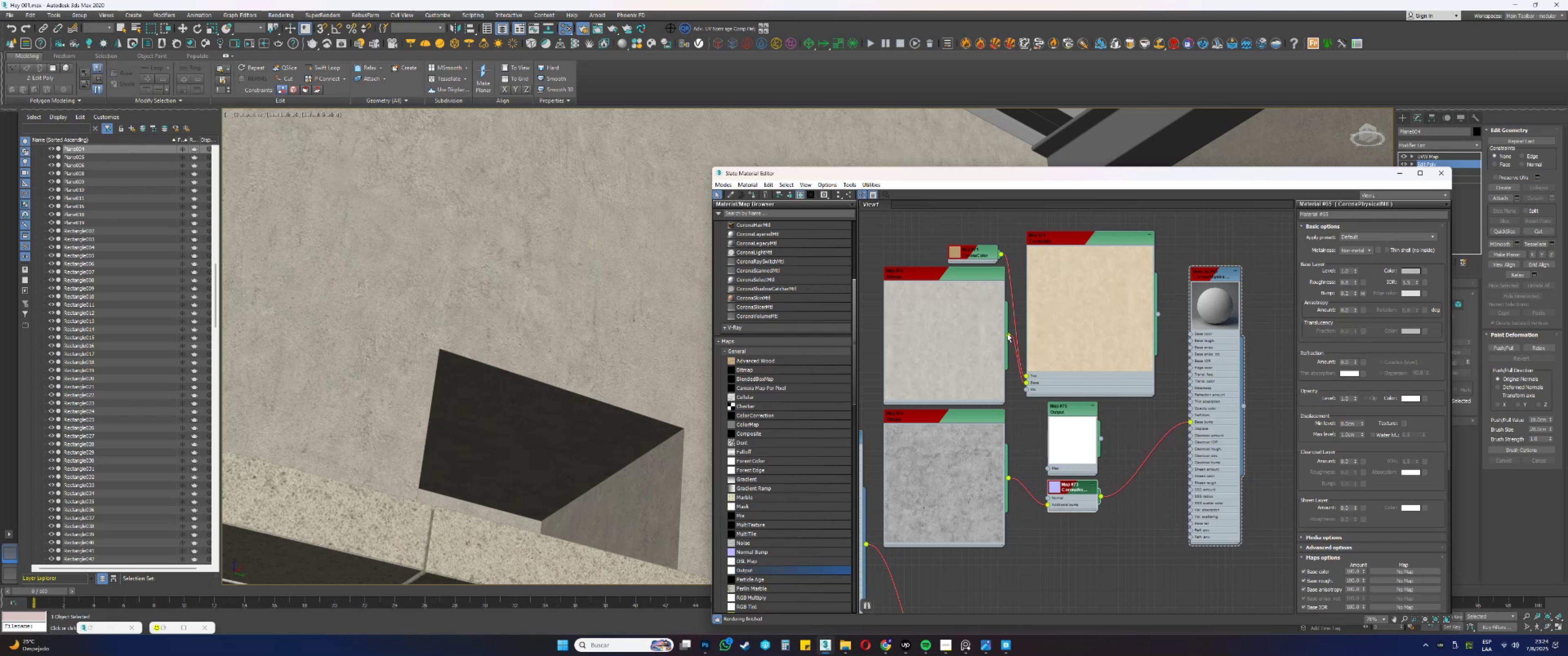 
scroll: coordinate [987, 454], scroll_direction: up, amount: 1.0
 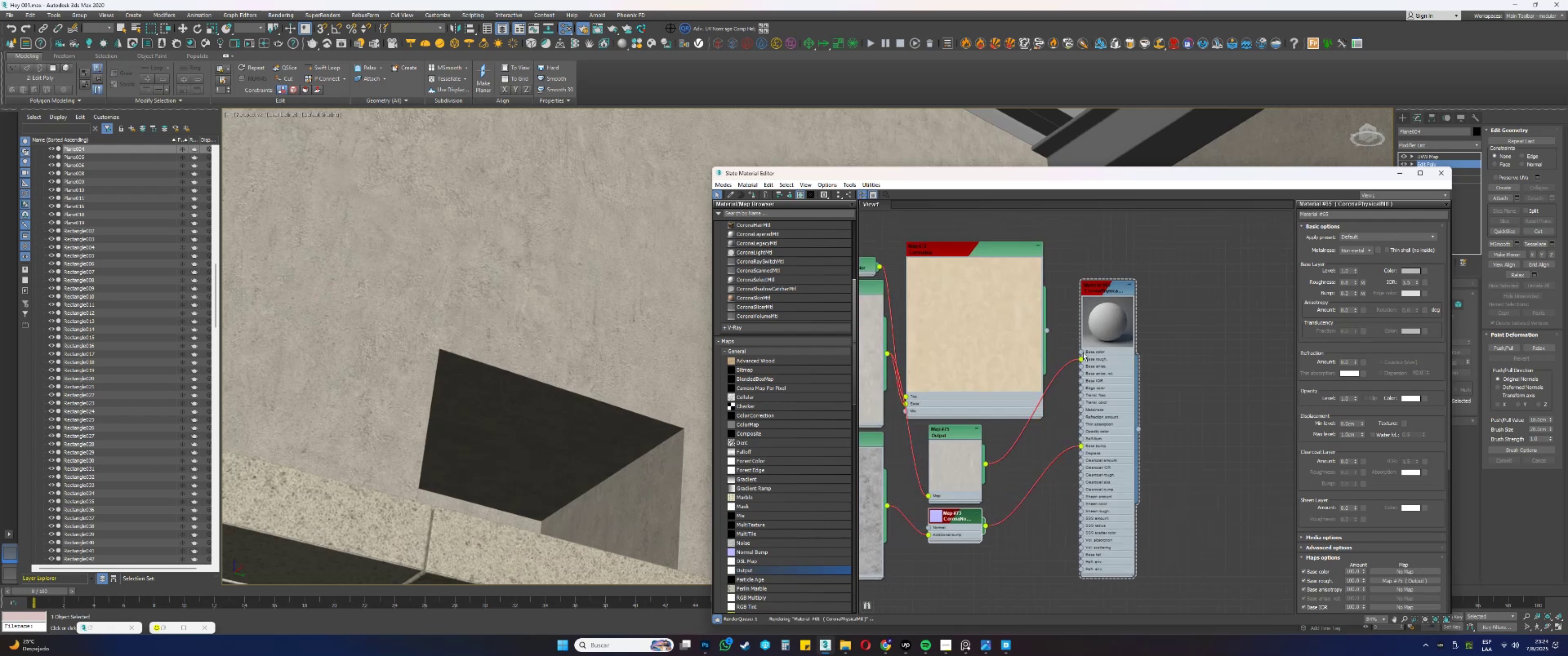 
double_click([1104, 285])
 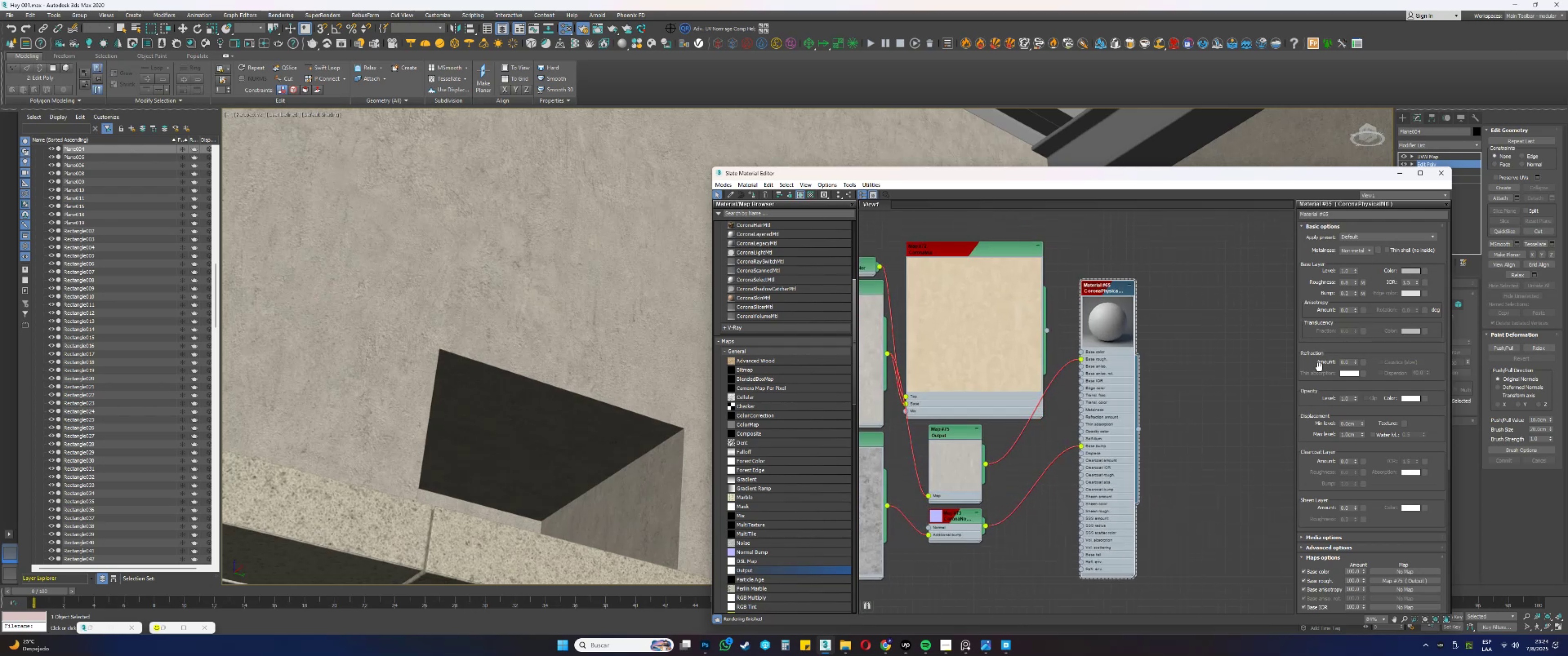 
left_click([1109, 285])
 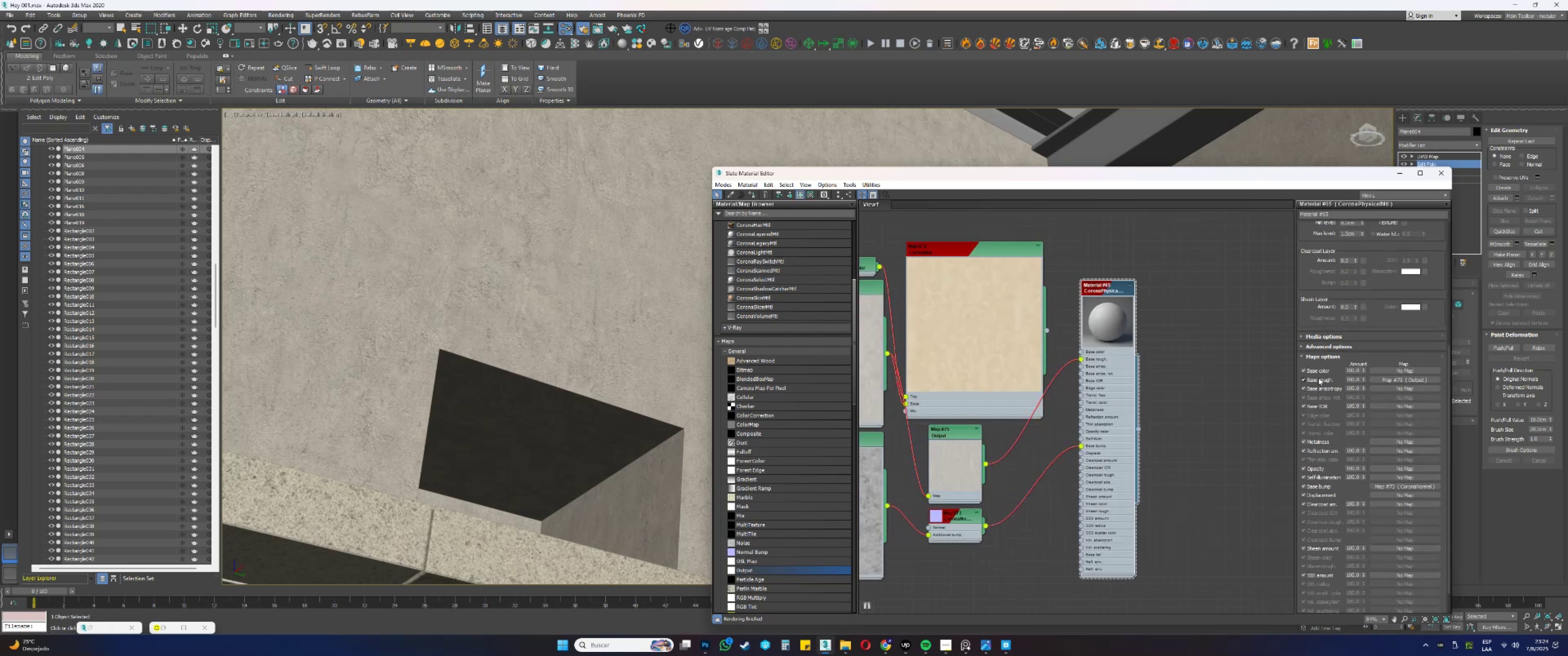 
left_click([1319, 344])
 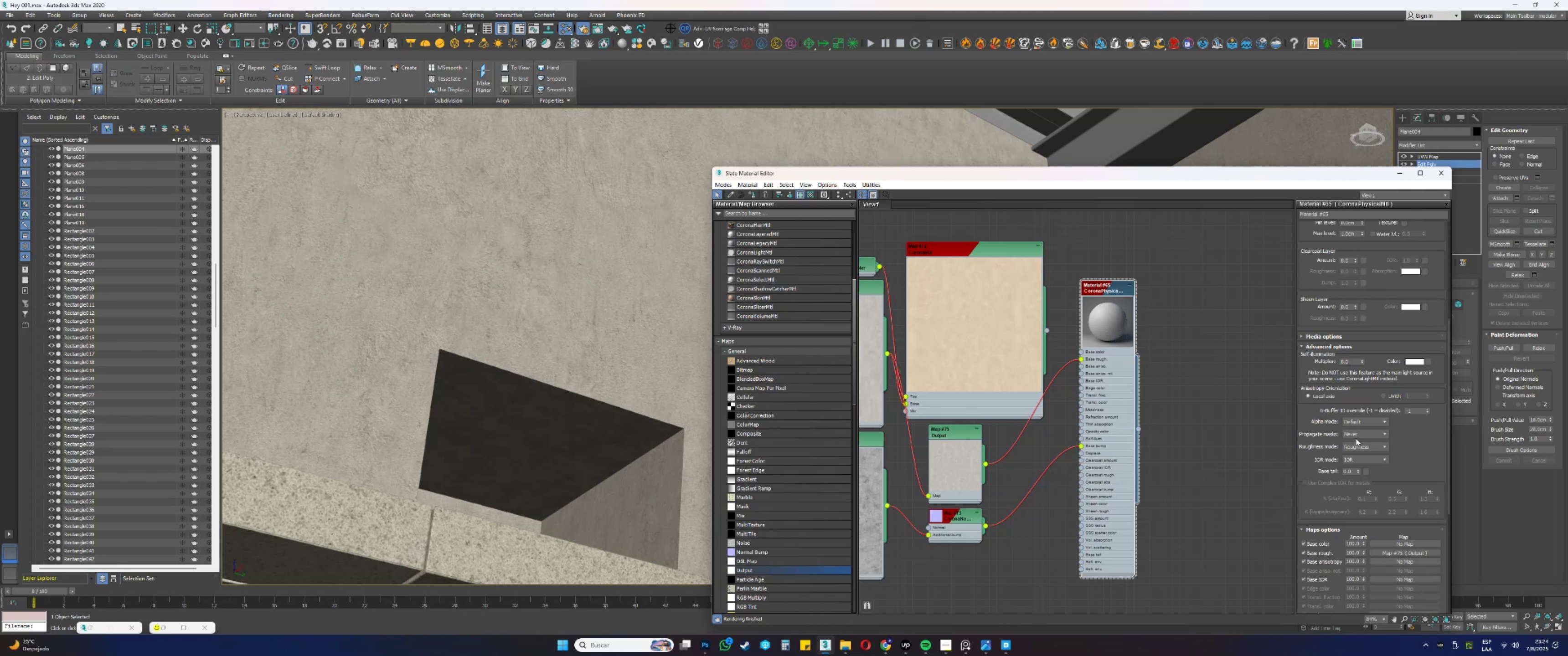 
left_click([1354, 443])
 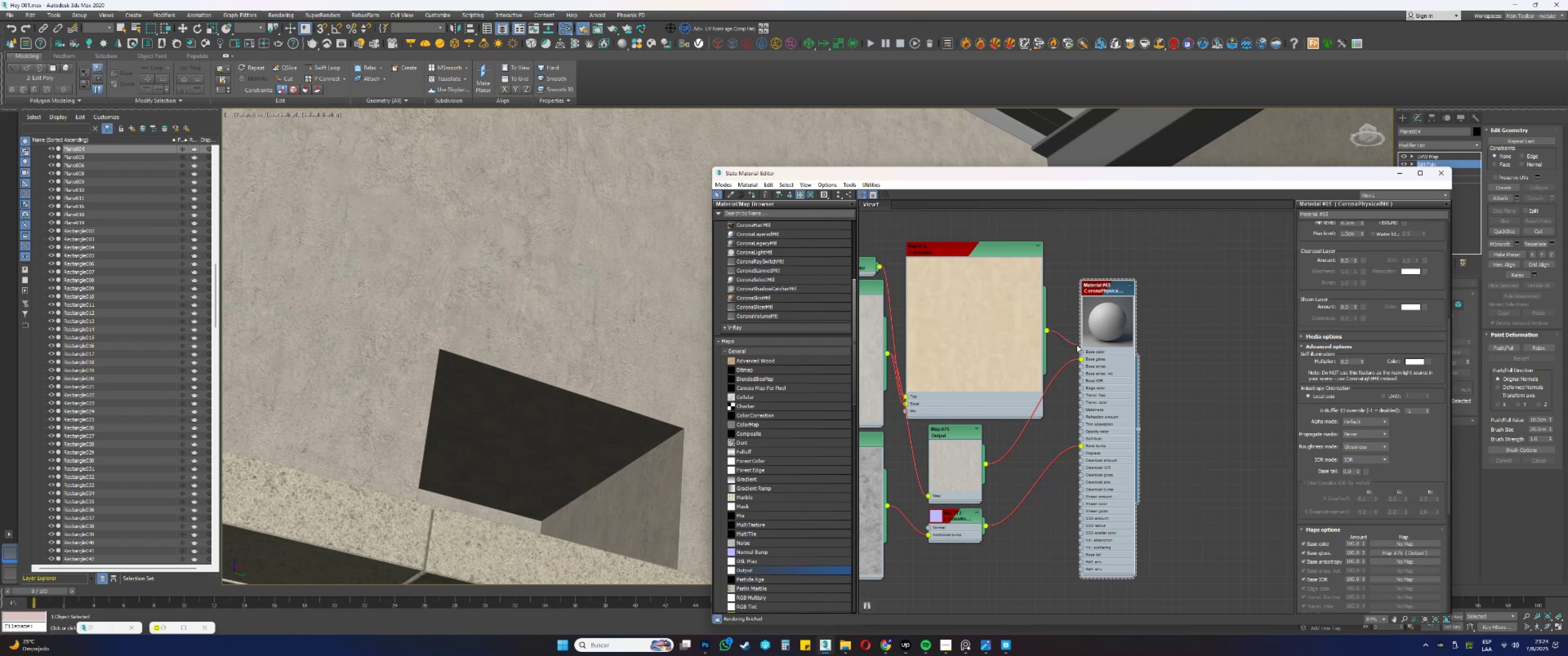 
scroll: coordinate [1058, 332], scroll_direction: up, amount: 3.0
 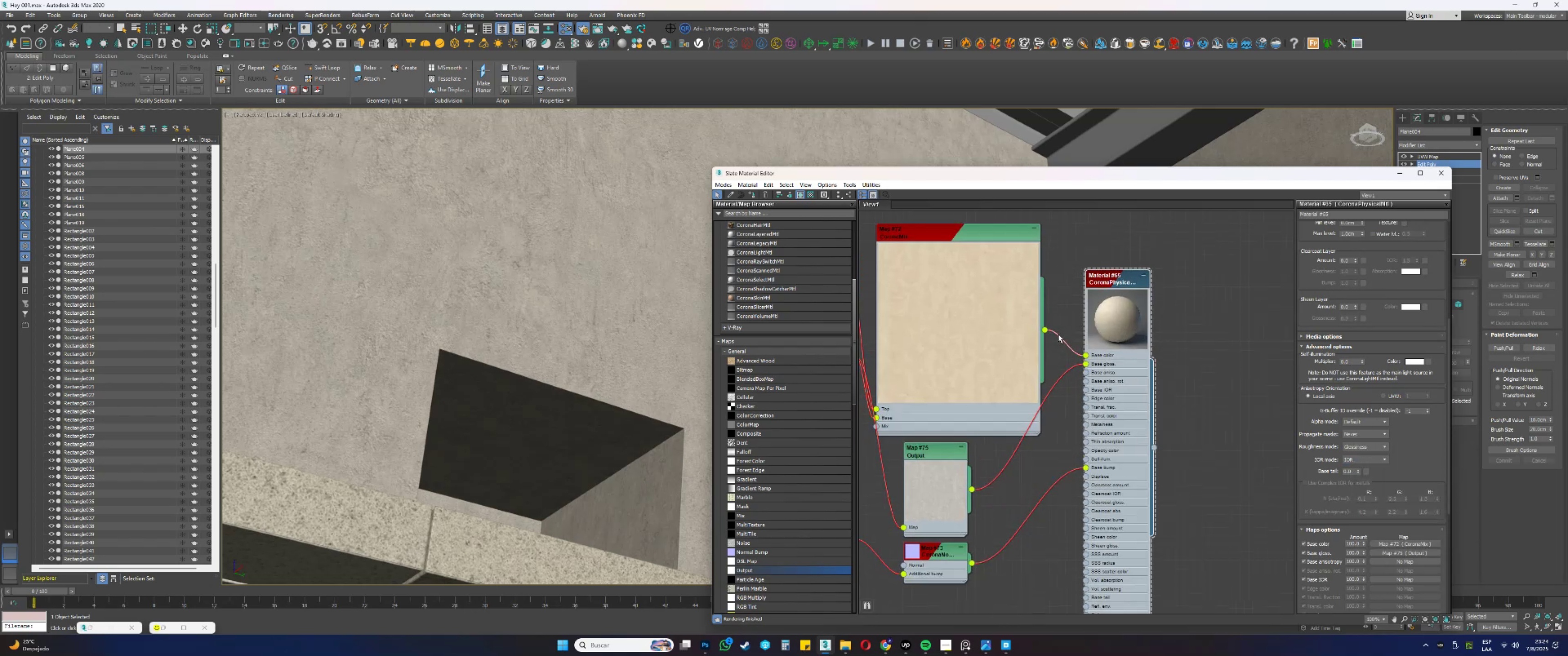 
mouse_move([1150, 328])
 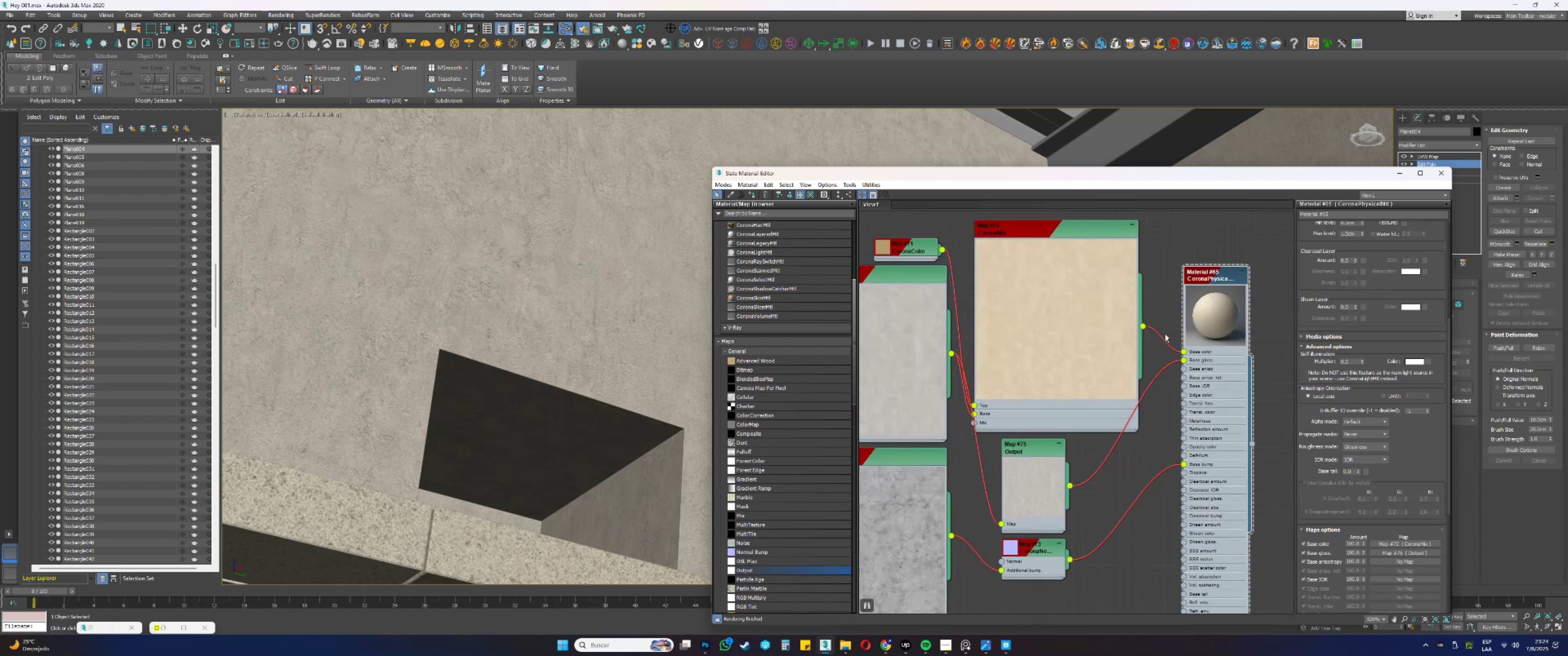 
scroll: coordinate [1132, 315], scroll_direction: down, amount: 10.0
 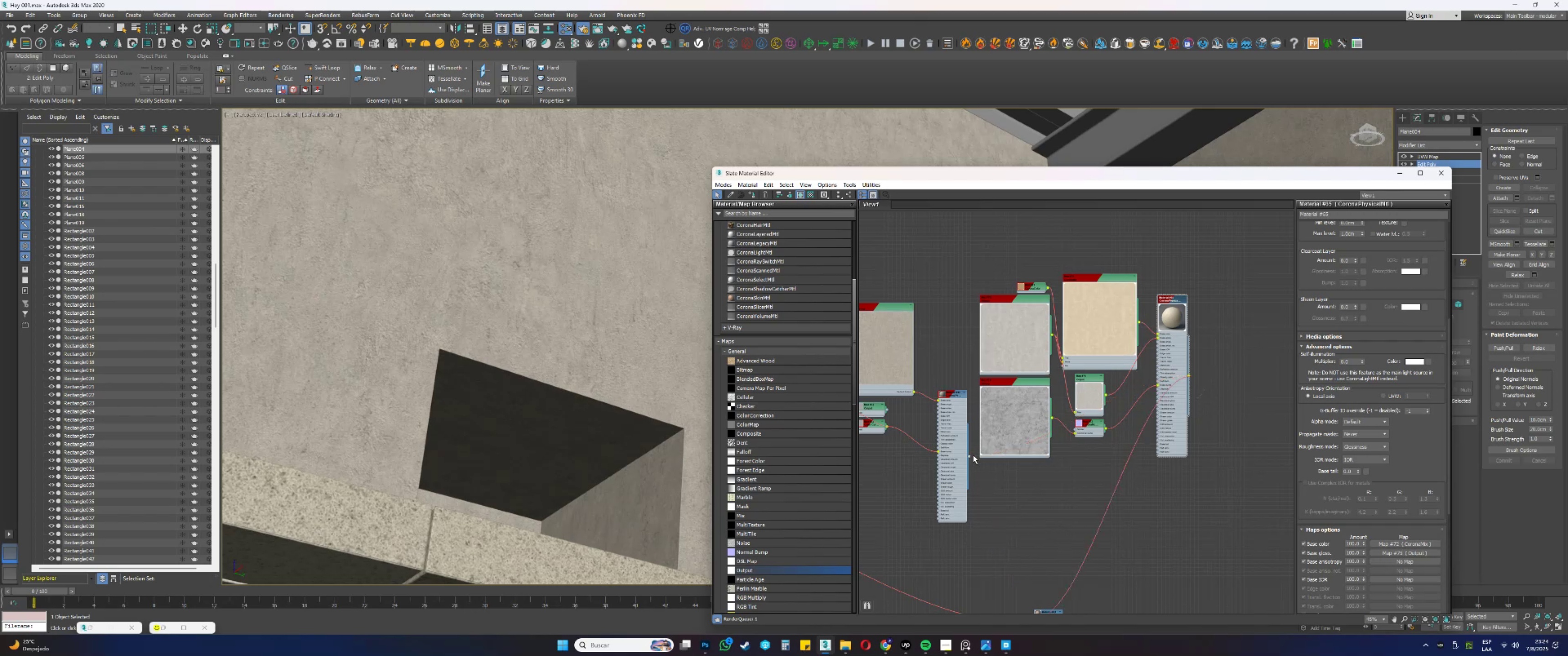 
wait(6.2)
 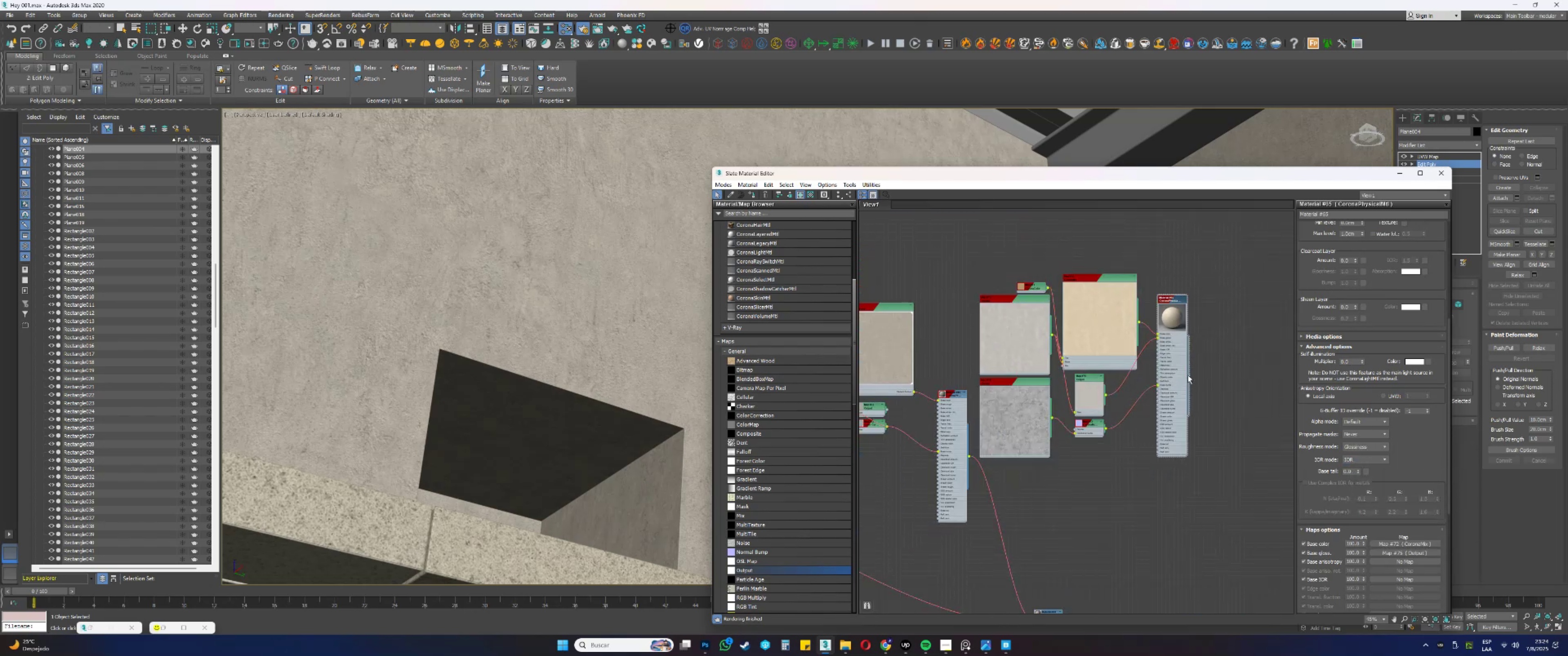 
left_click([1398, 173])
 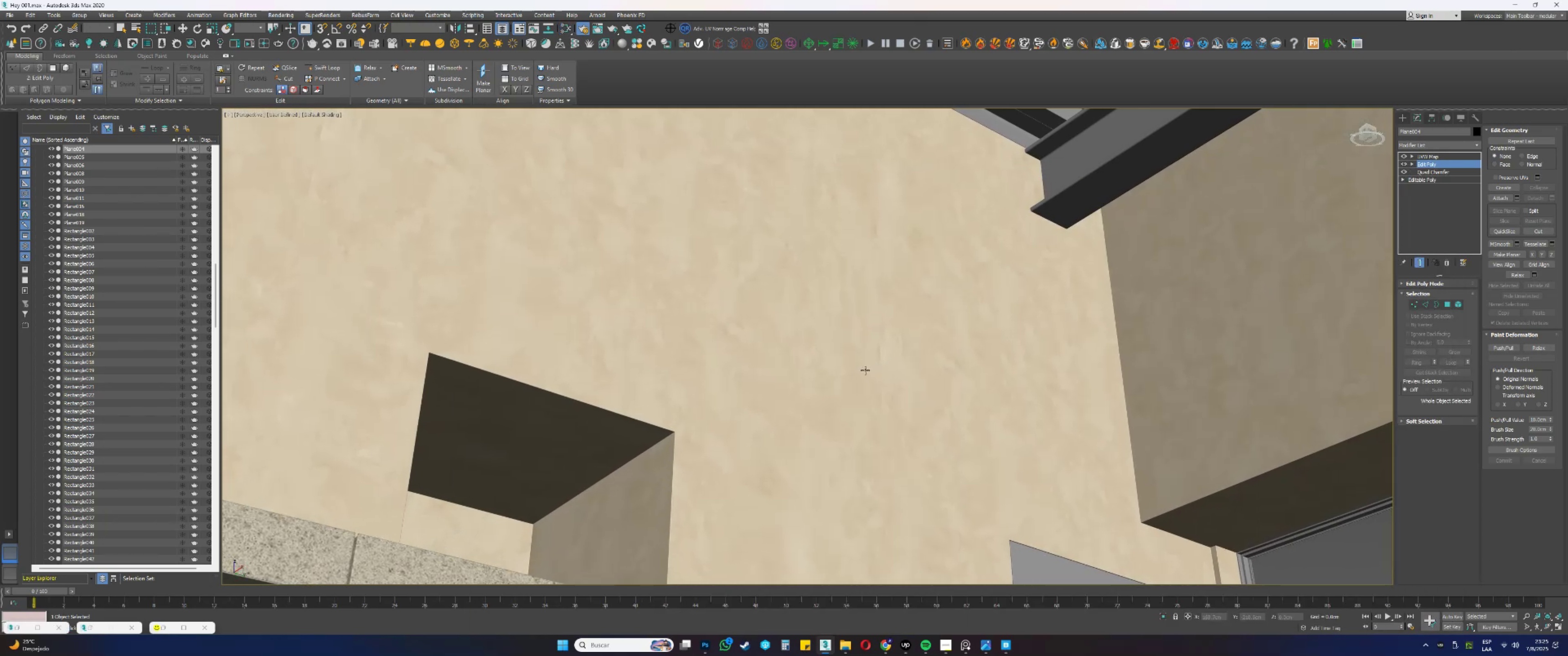 
wait(6.51)
 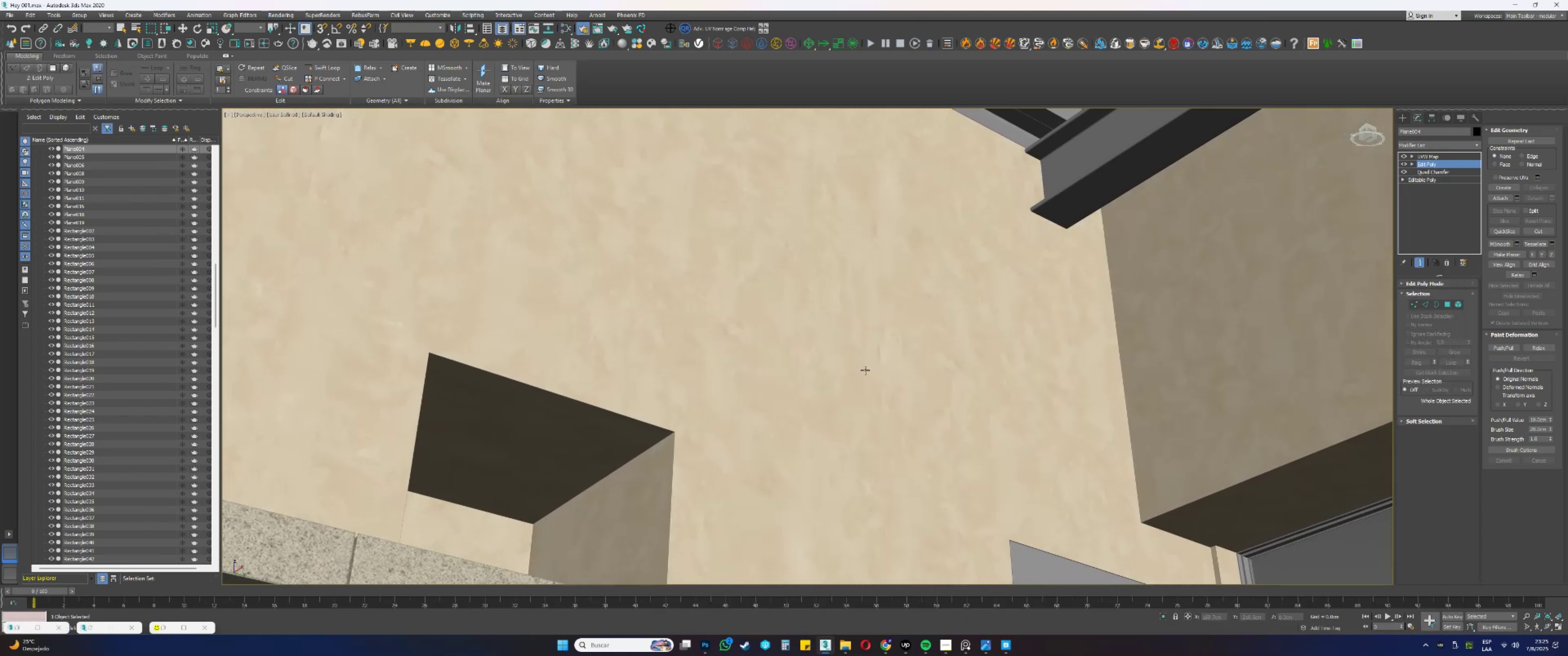 
left_click([908, 644])
 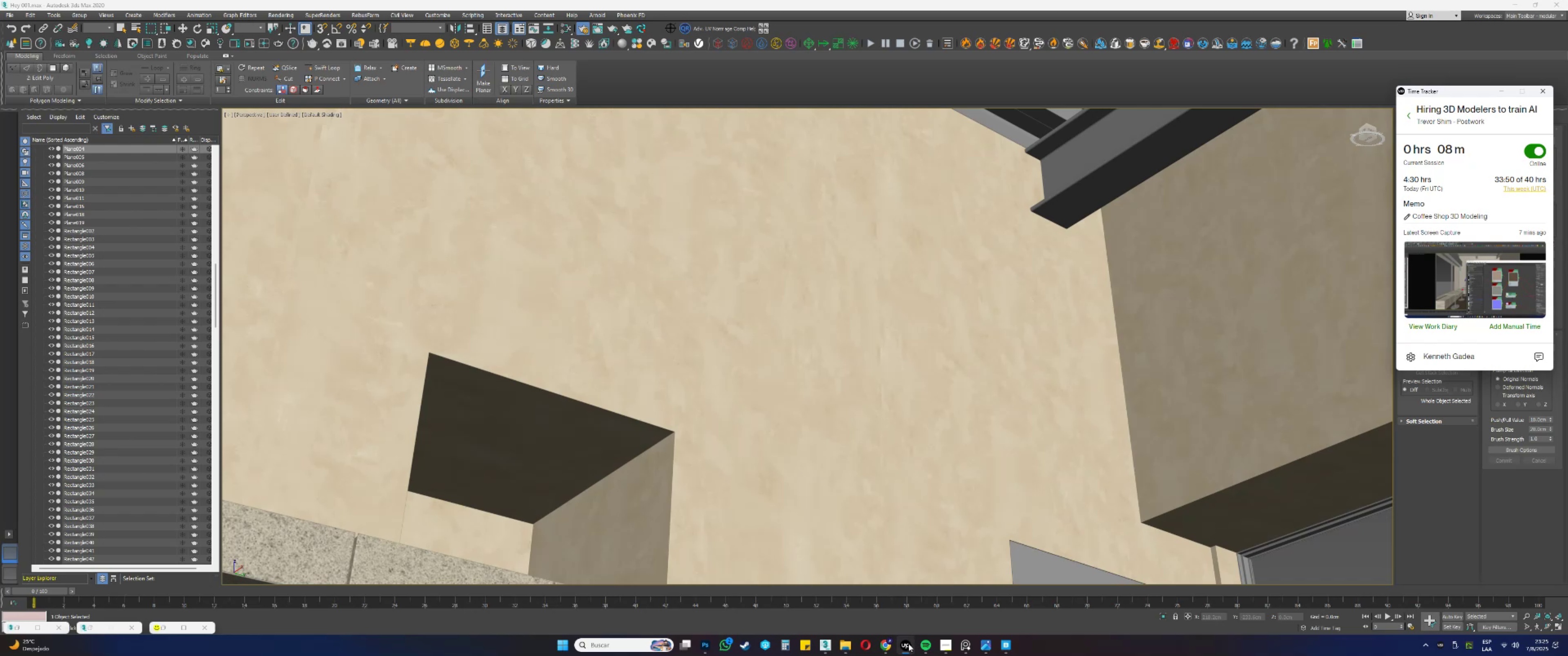 
left_click([908, 644])
 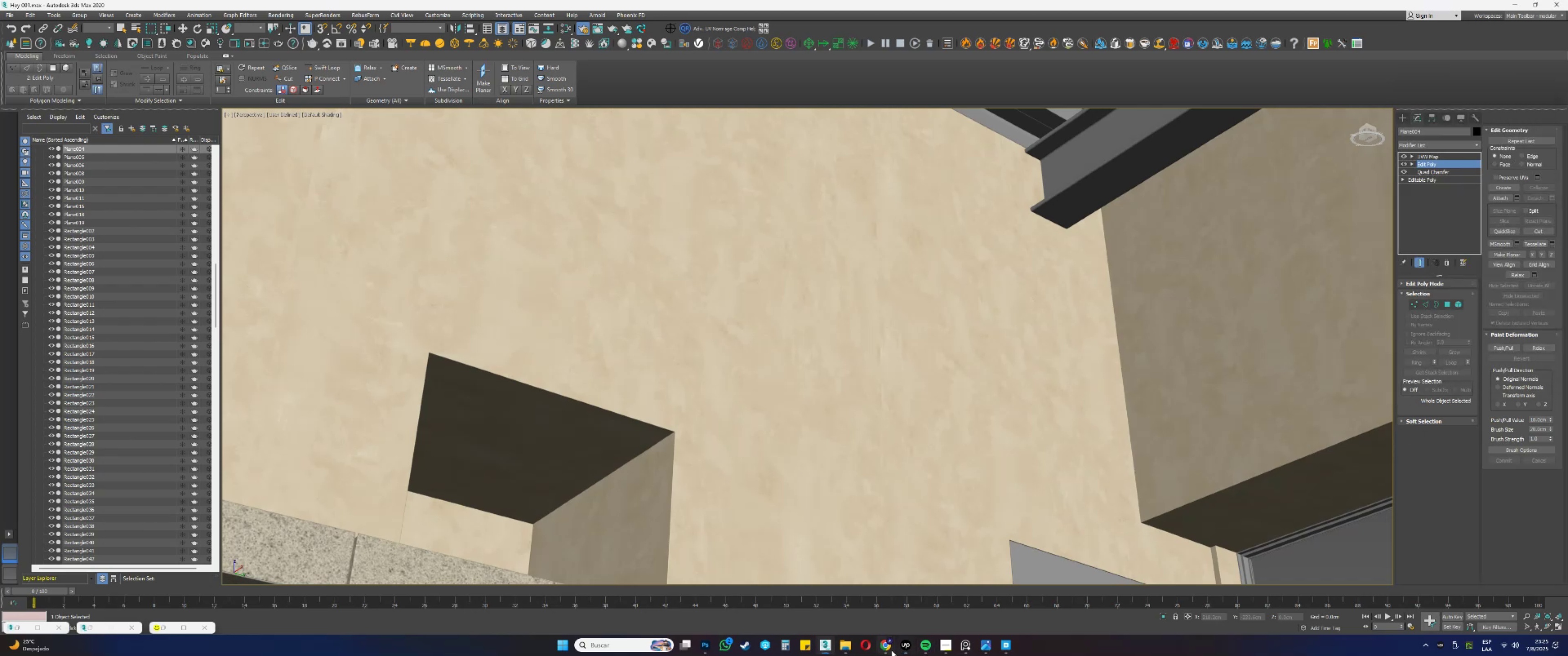 
left_click([891, 650])
 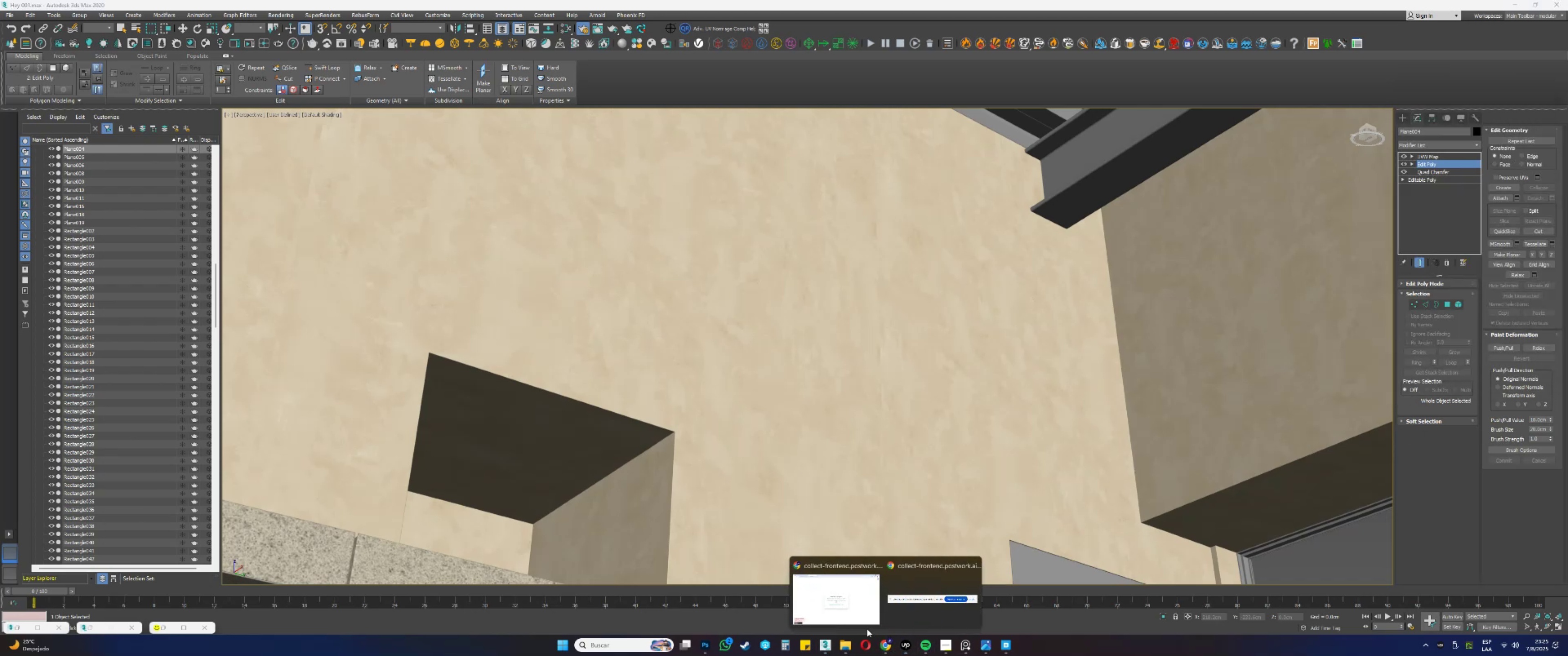 
left_click([845, 623])
 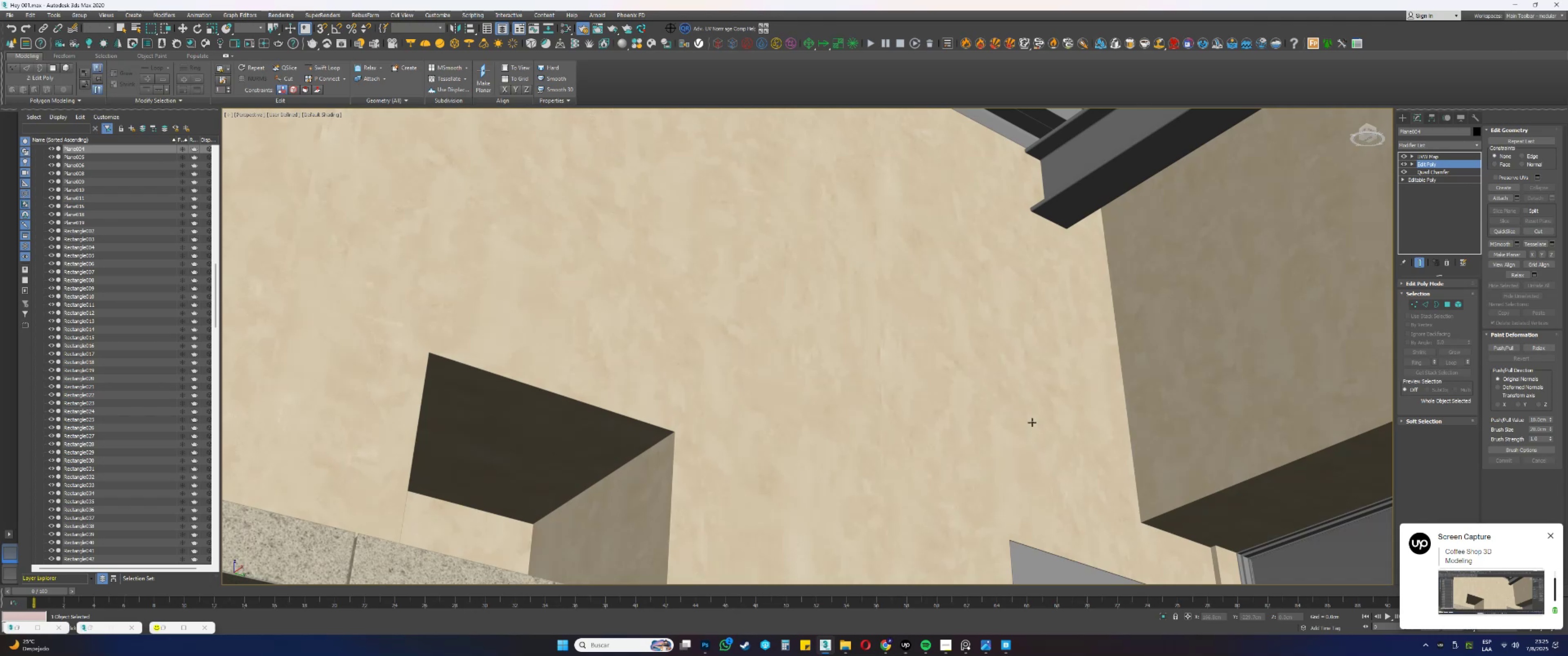 
wait(23.6)
 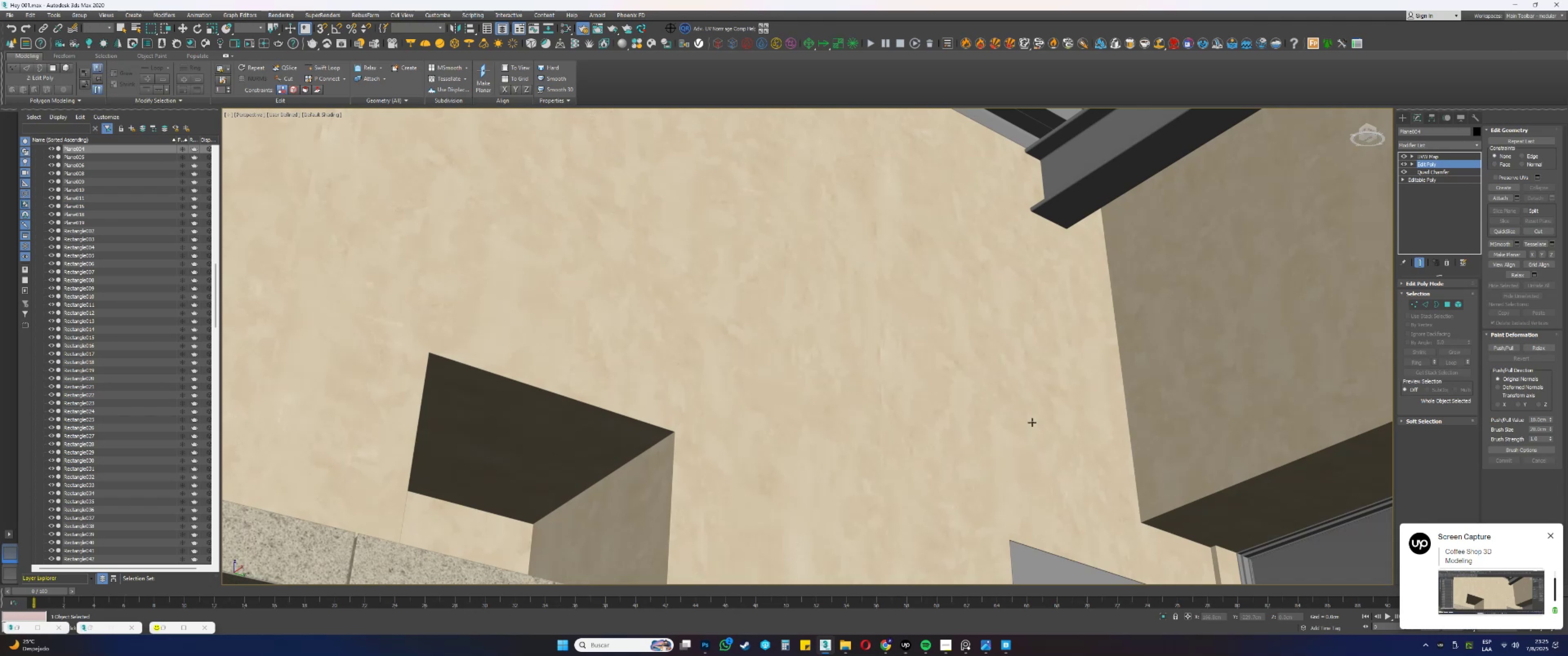 
hold_key(key=AltLeft, duration=4.66)
 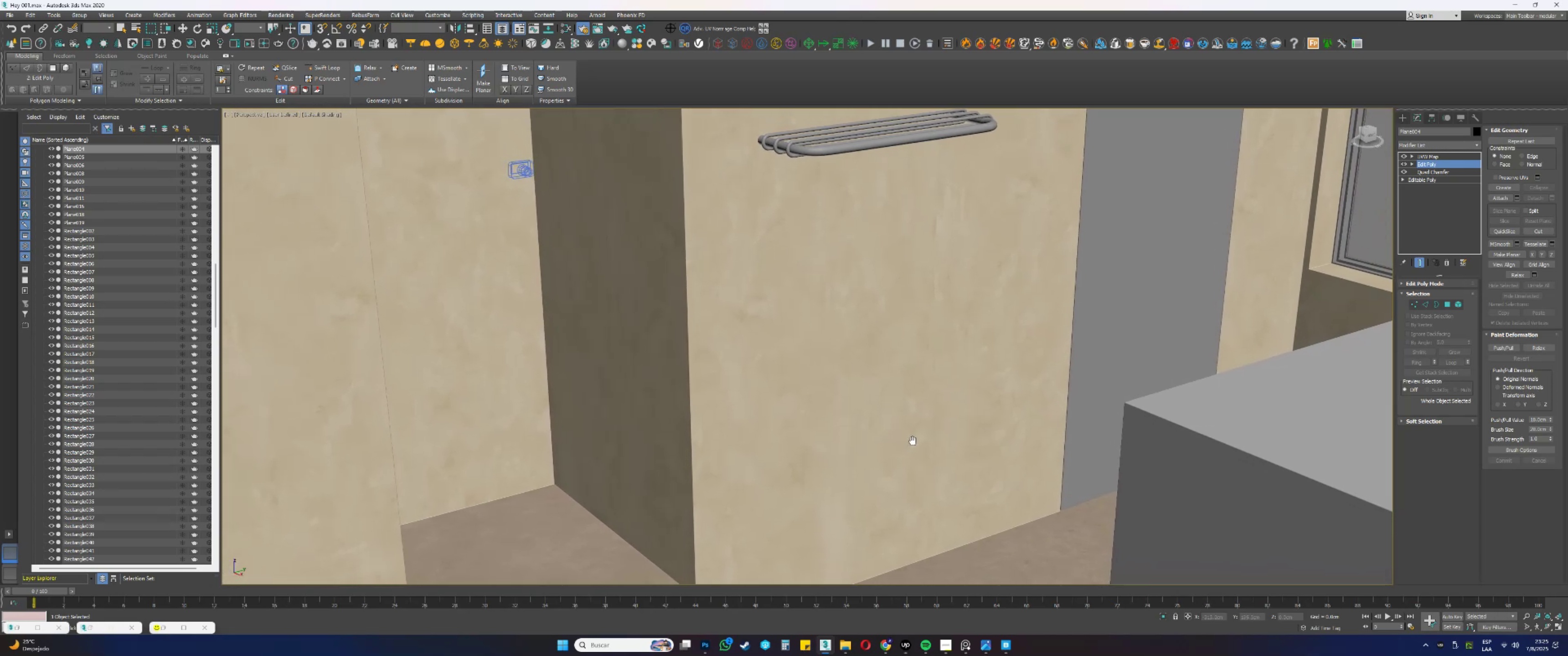 
hold_key(key=ControlLeft, duration=0.46)
 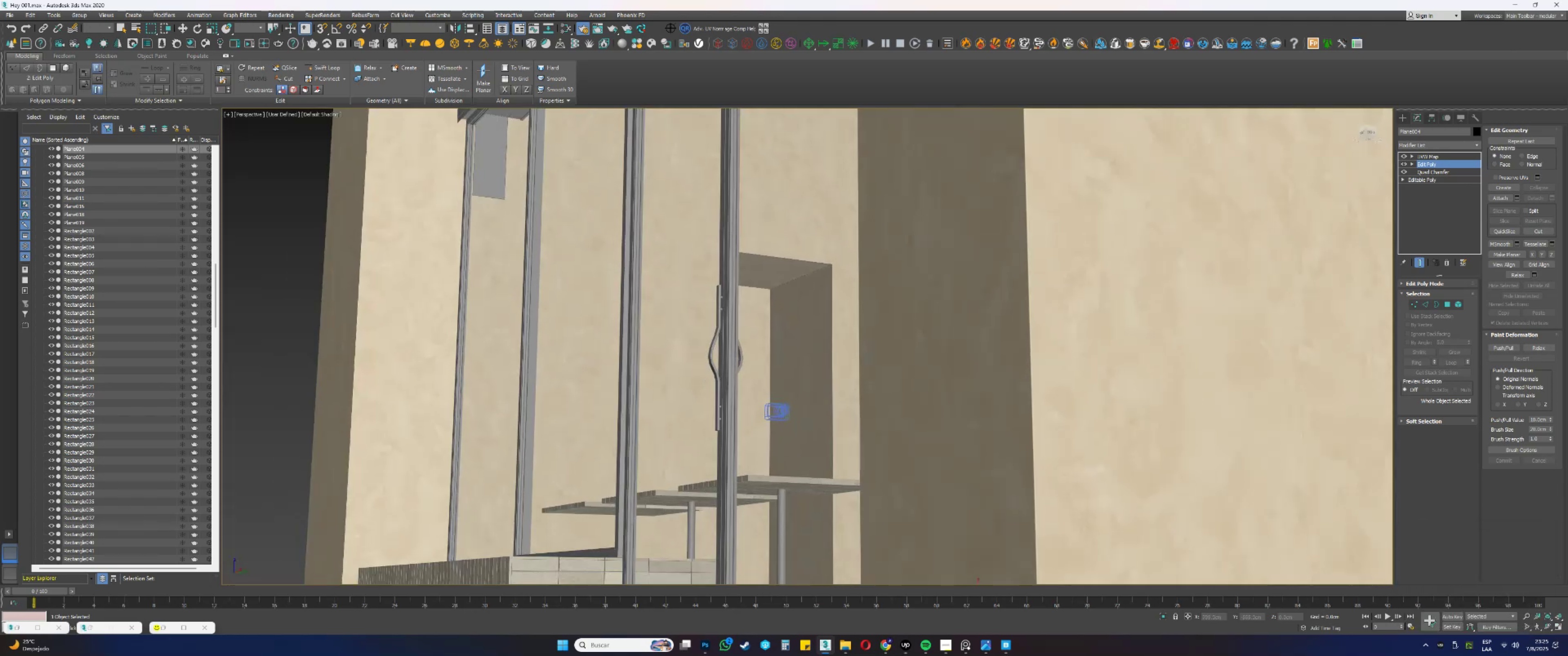 
hold_key(key=ControlLeft, duration=0.62)
 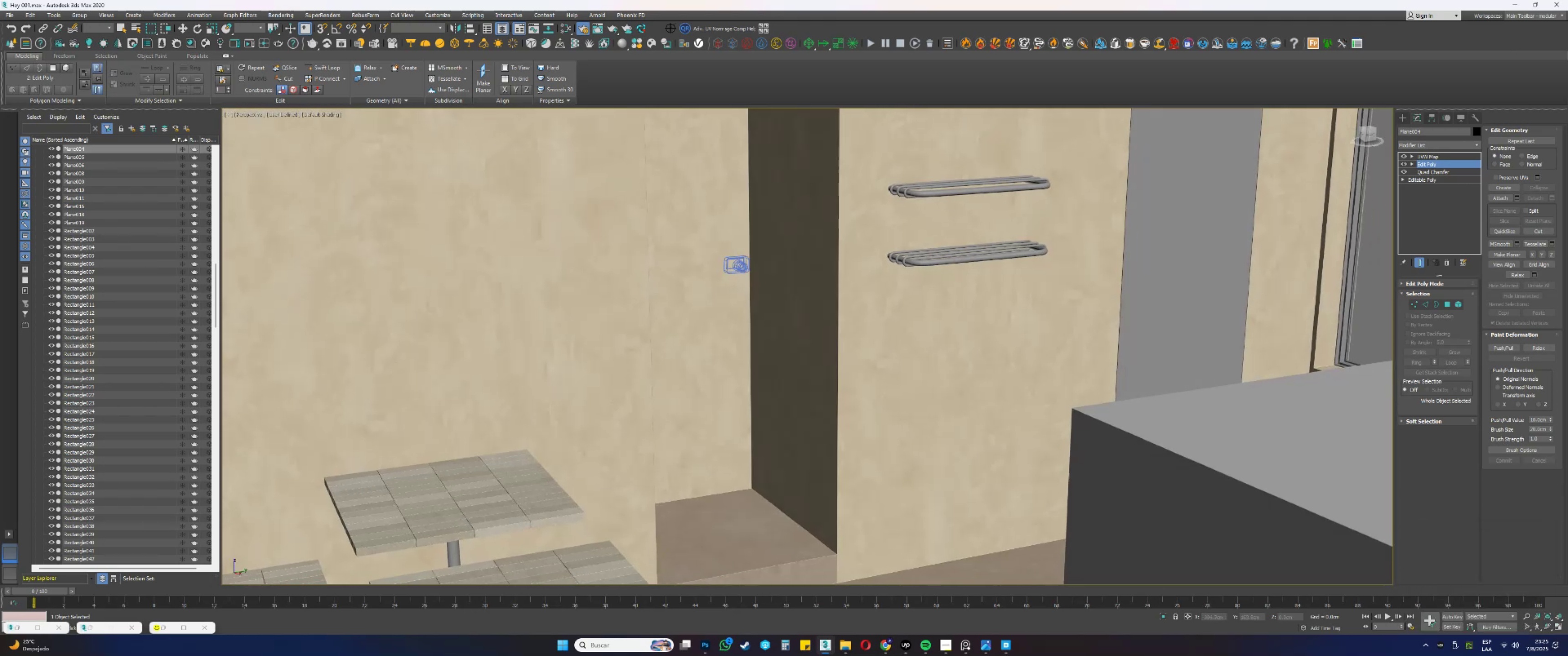 
hold_key(key=ControlLeft, duration=0.94)
 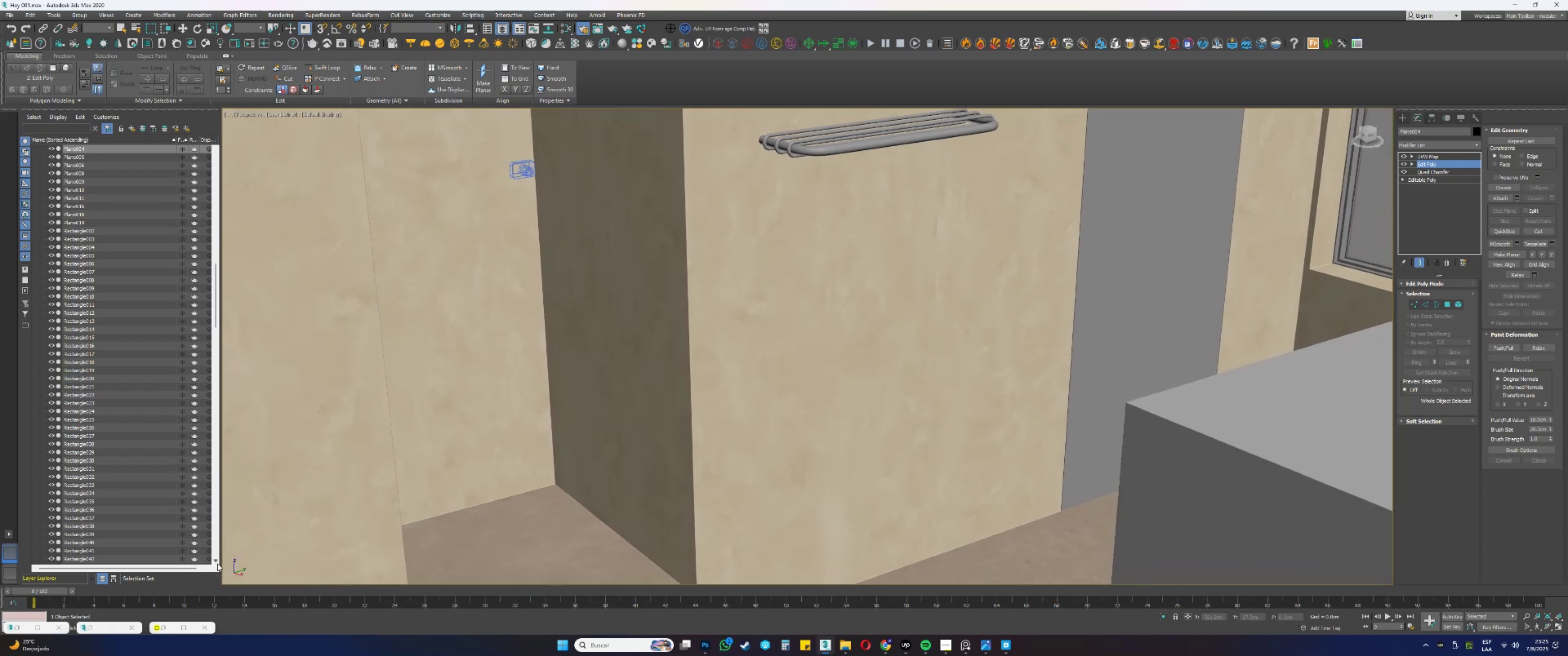 
left_click([168, 625])
 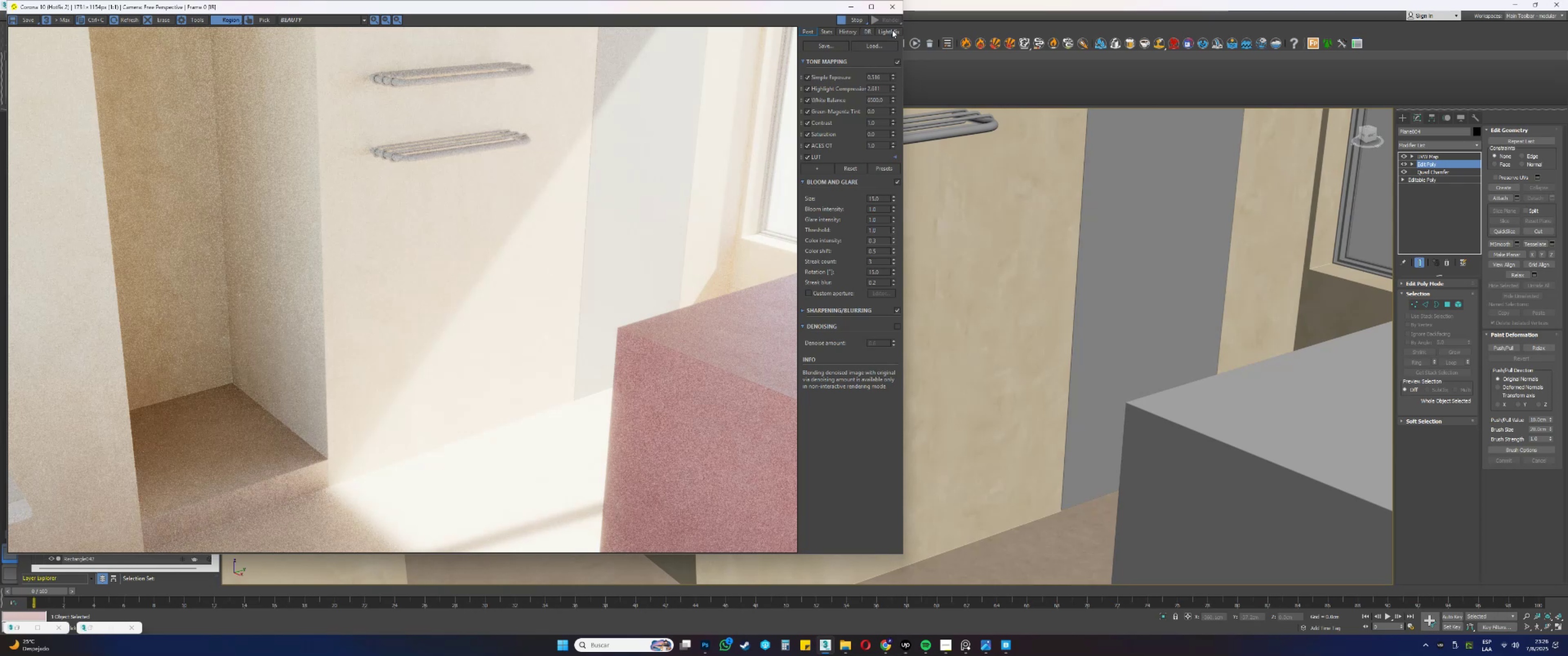 
wait(33.29)
 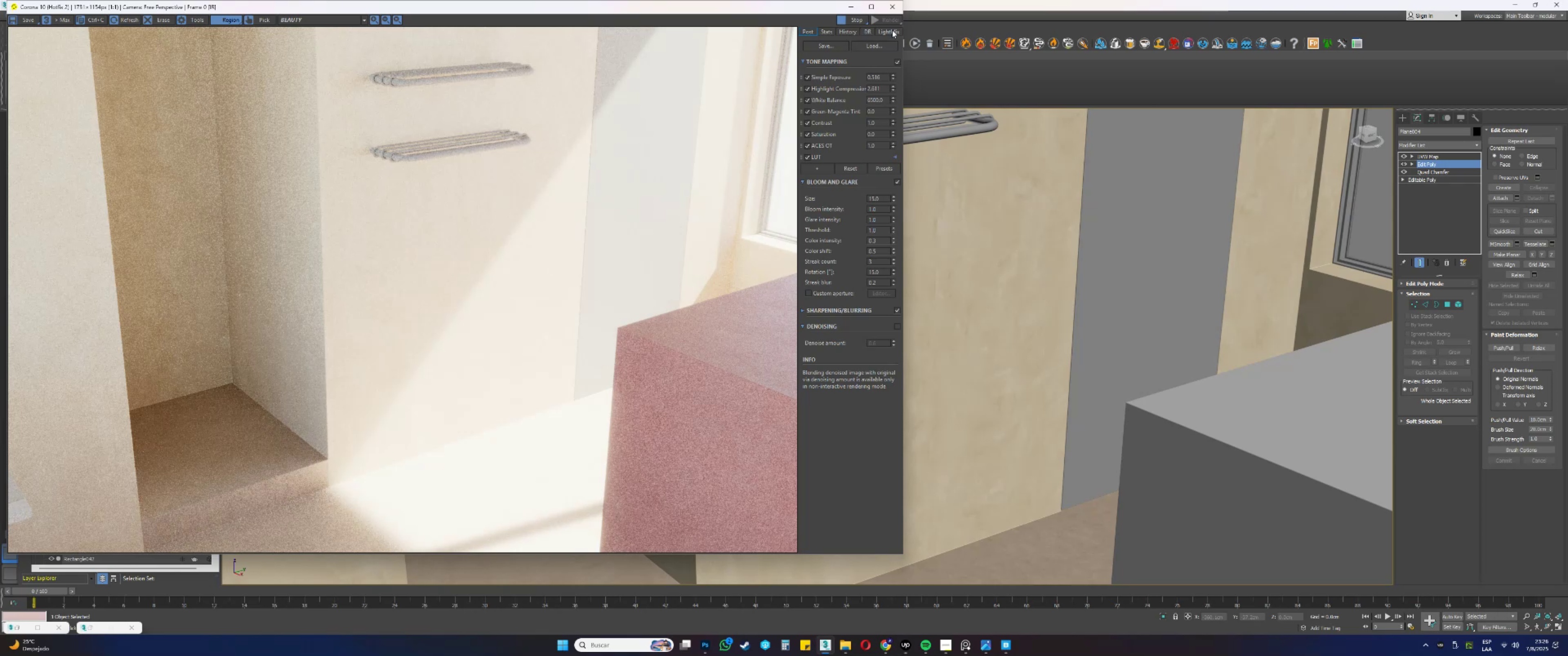 
hold_key(key=AltLeft, duration=1.1)
 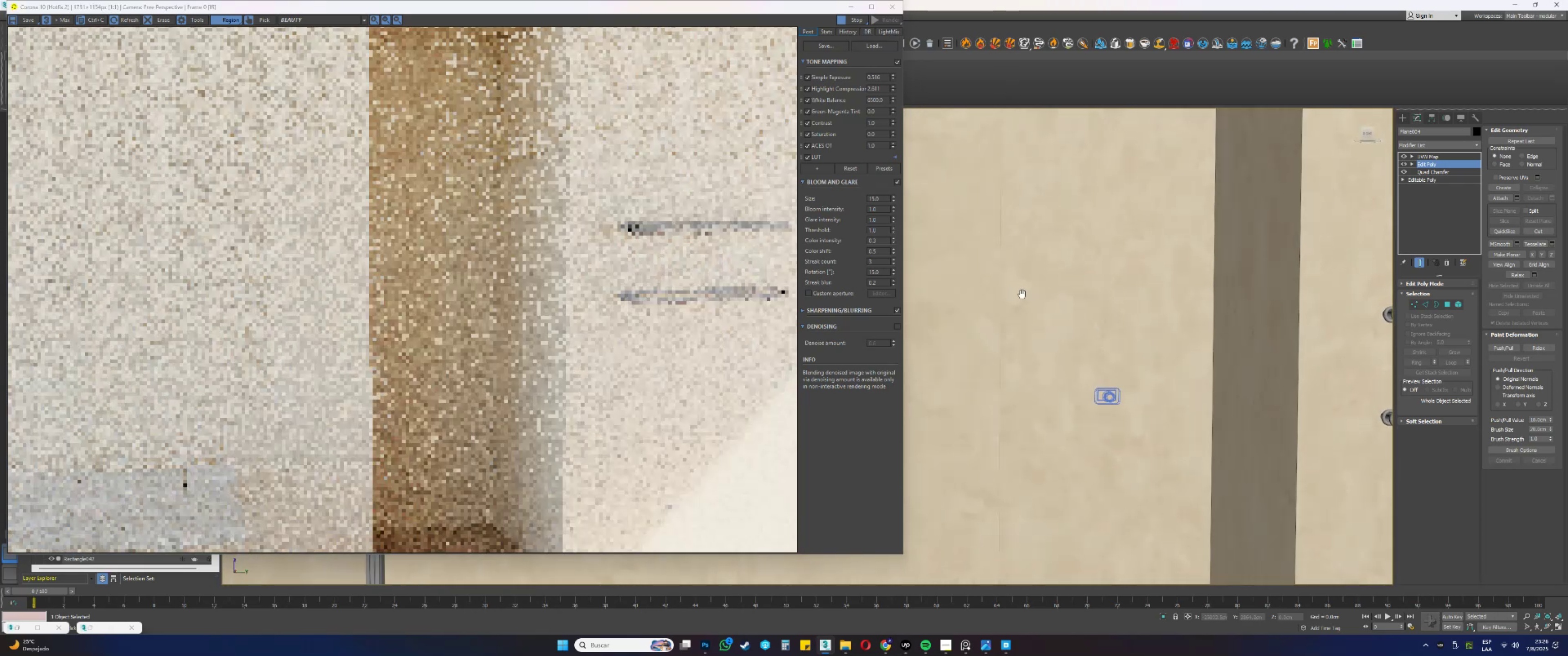 
hold_key(key=AltLeft, duration=1.26)
 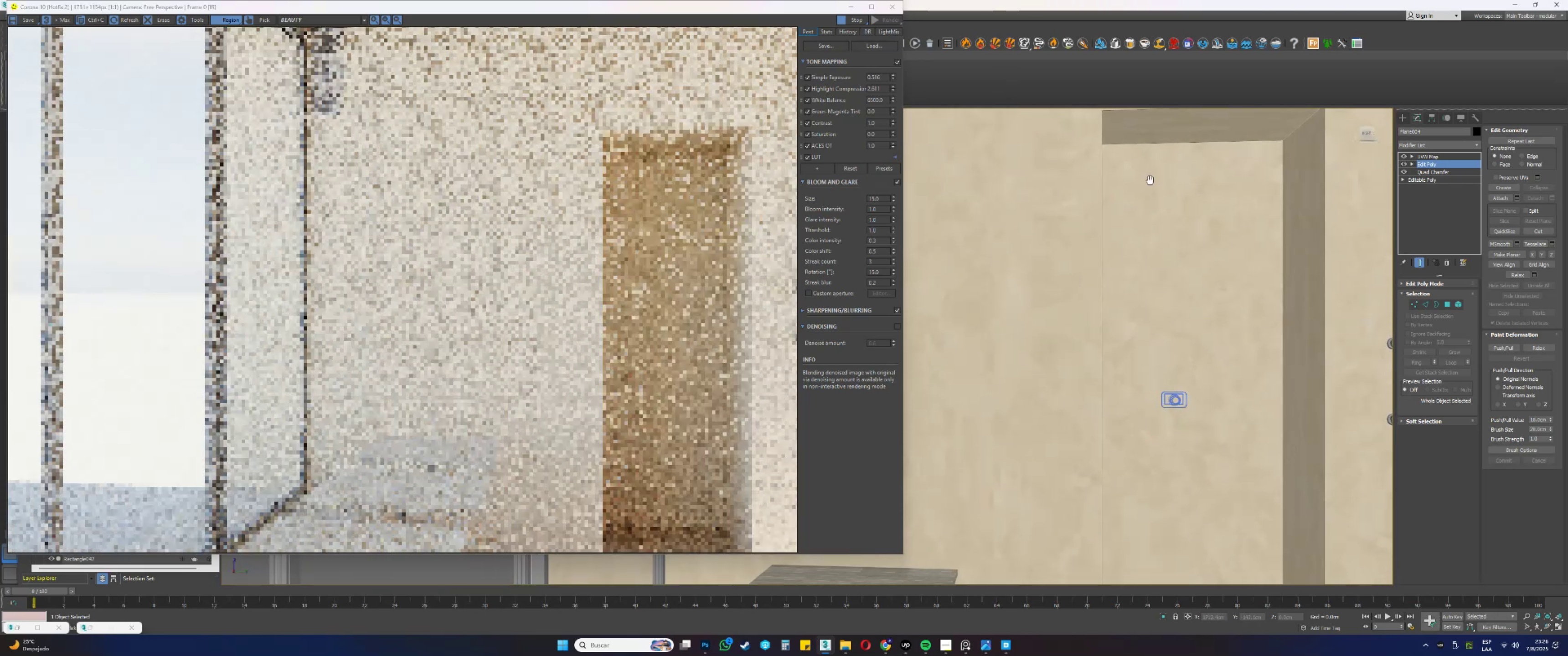 
hold_key(key=ControlLeft, duration=0.7)
 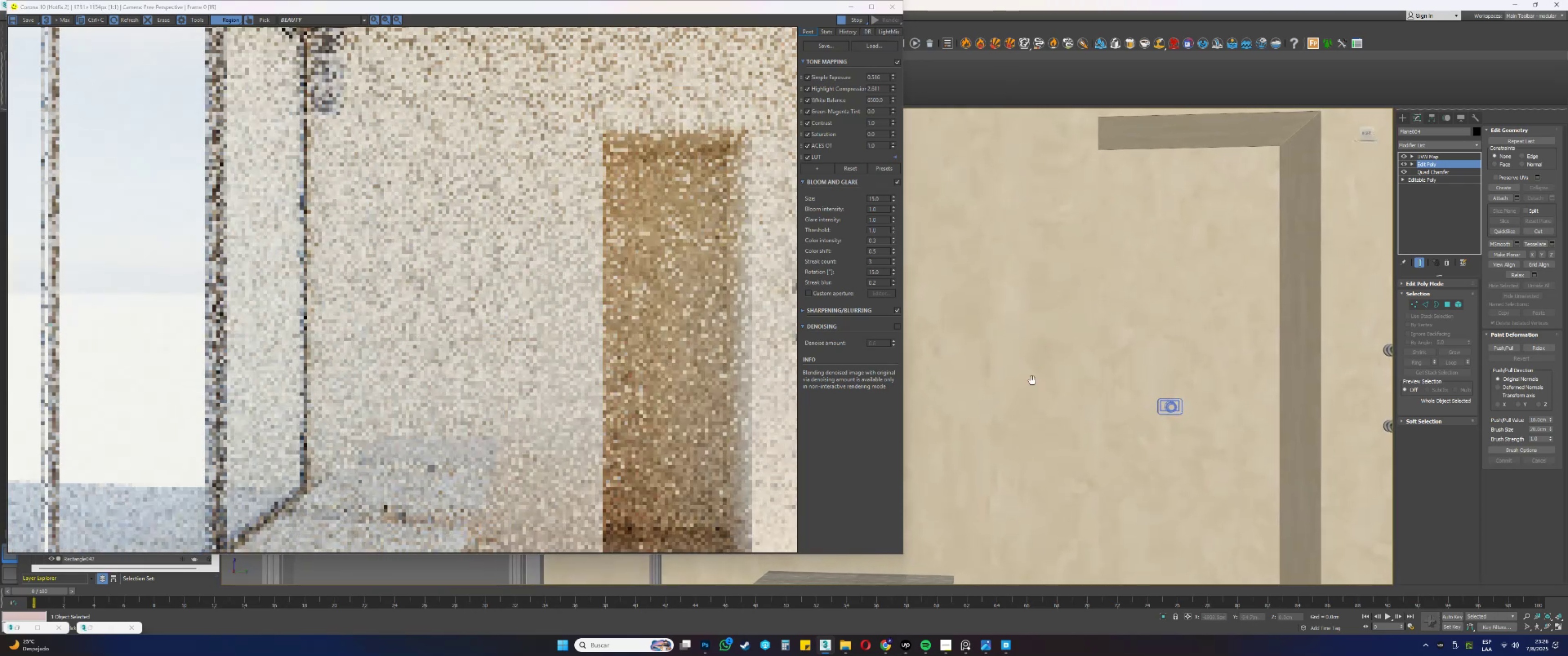 
hold_key(key=AltLeft, duration=0.44)
 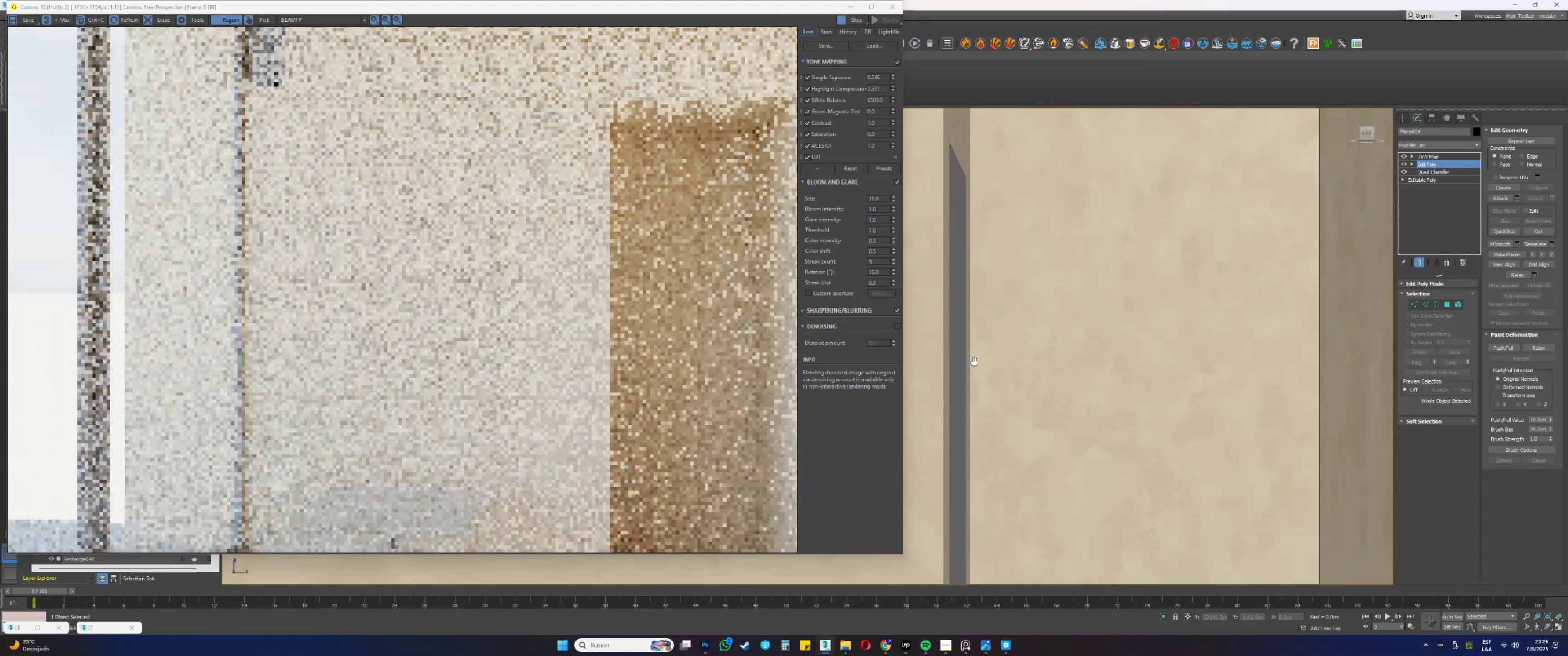 
hold_key(key=ControlLeft, duration=0.39)
 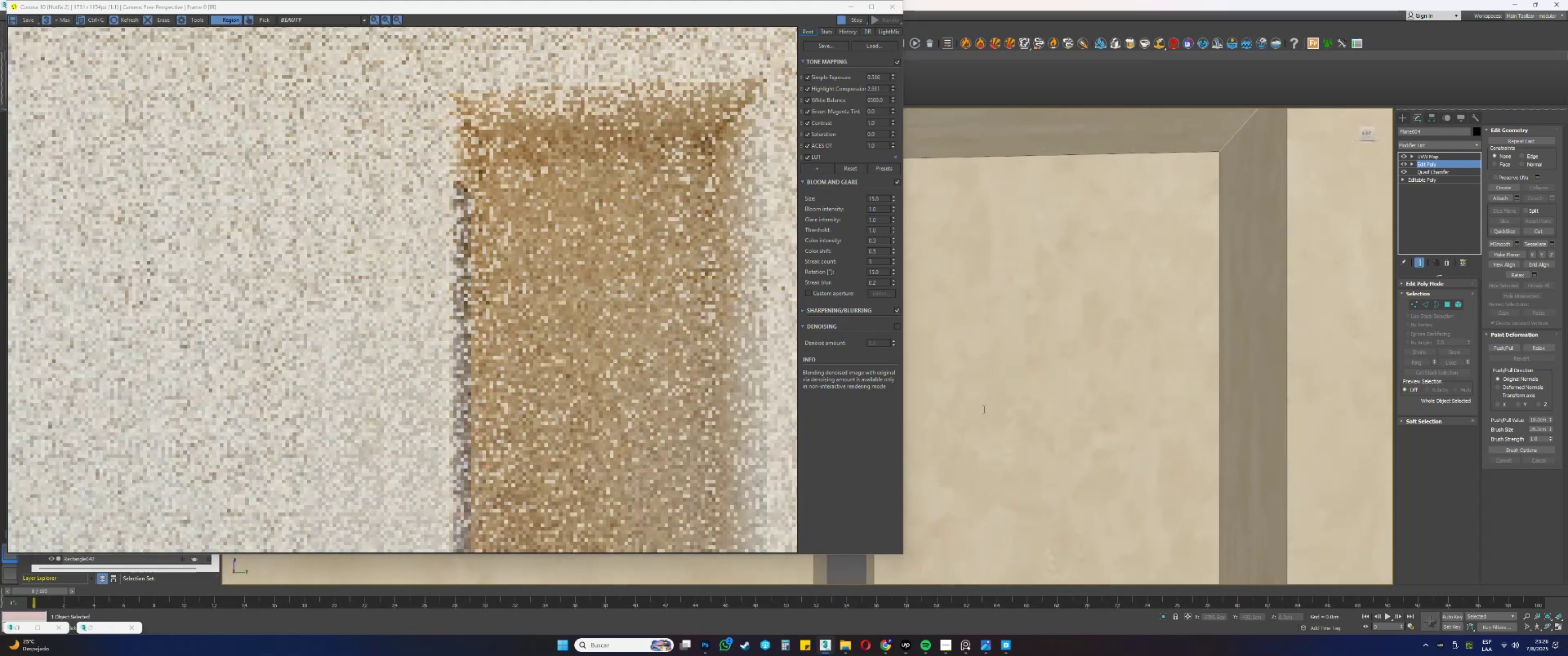 
hold_key(key=AltLeft, duration=0.75)
 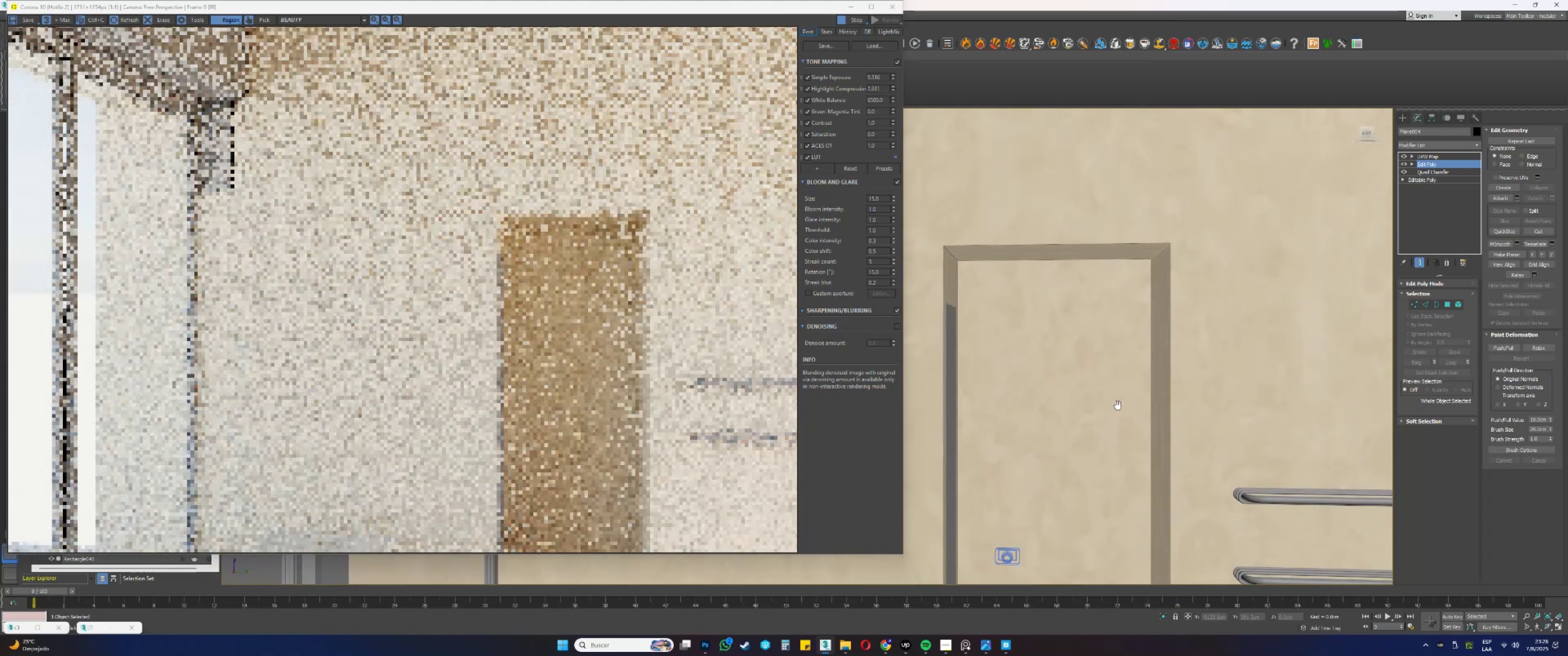 
hold_key(key=ControlLeft, duration=0.72)
 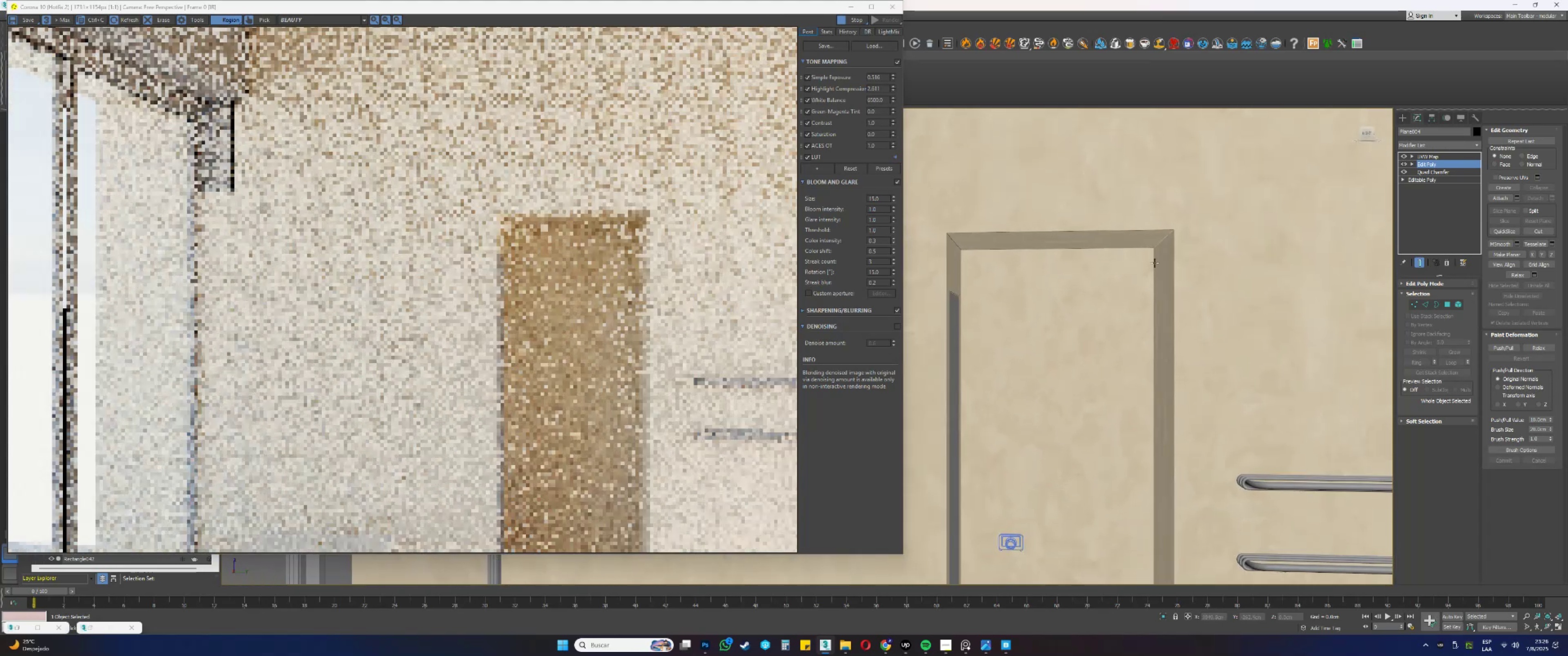 
hold_key(key=AltLeft, duration=0.43)
 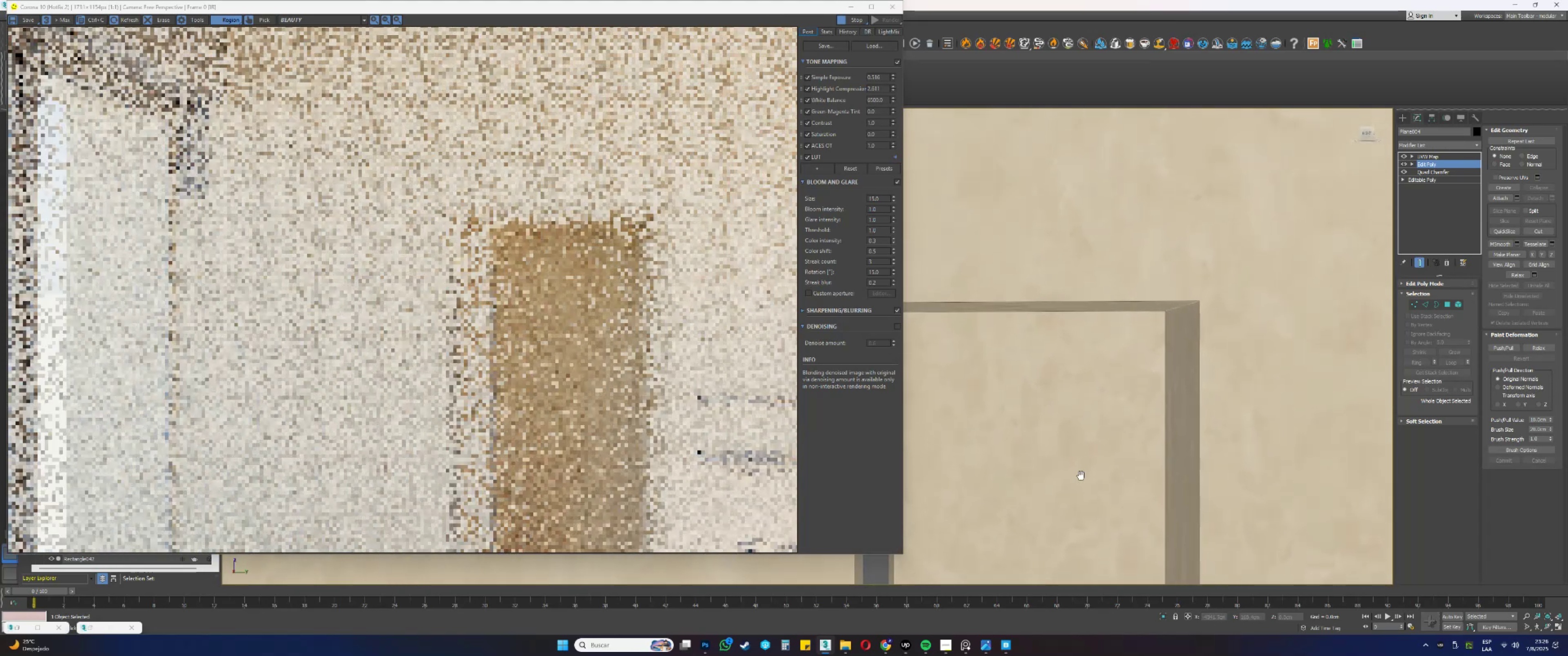 
hold_key(key=ControlLeft, duration=0.4)
 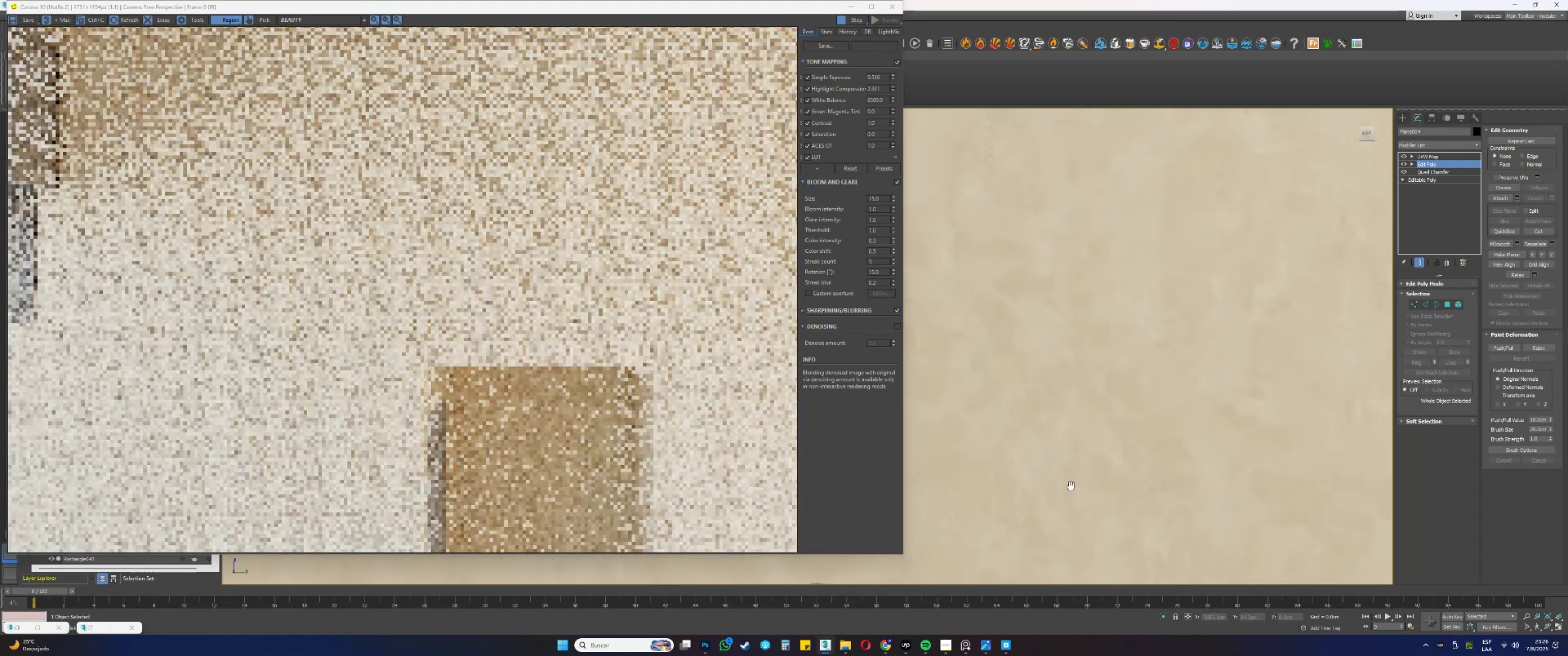 
hold_key(key=ControlLeft, duration=1.54)
 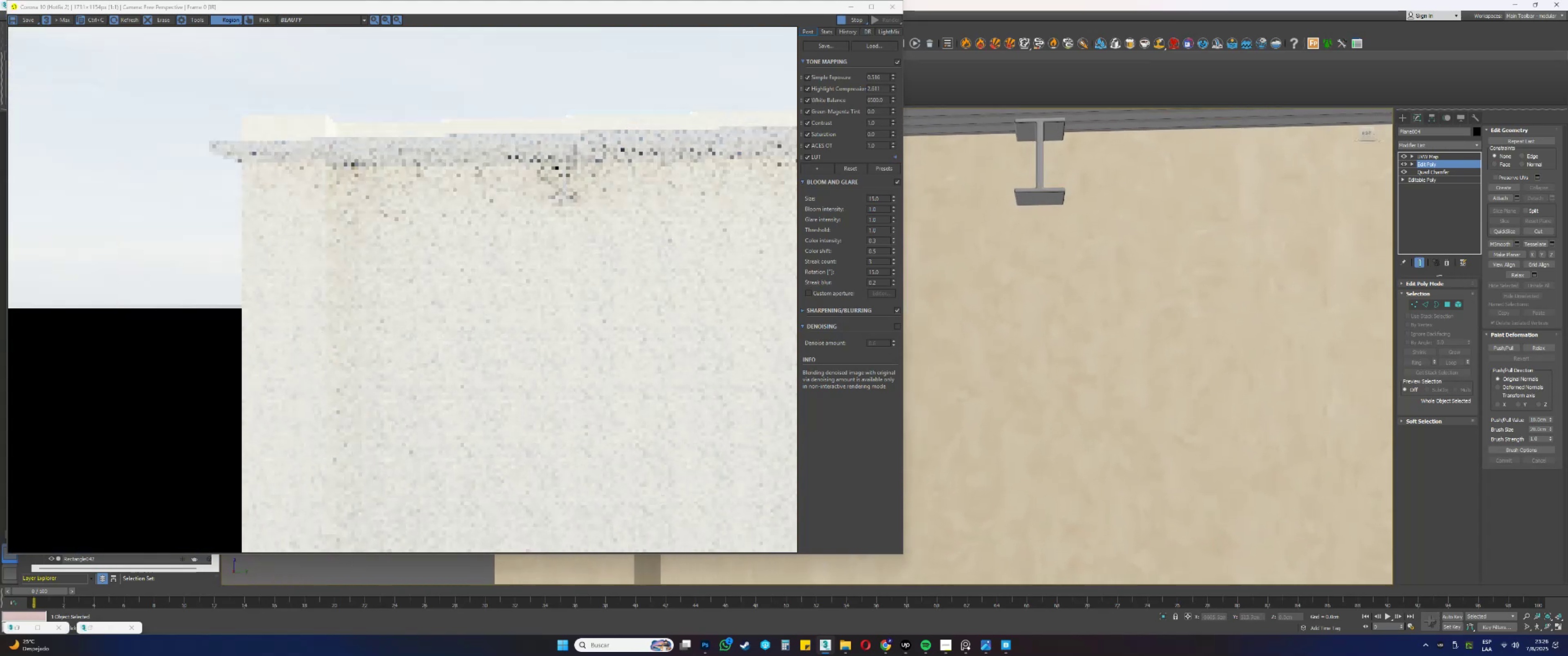 
hold_key(key=AltLeft, duration=1.54)
 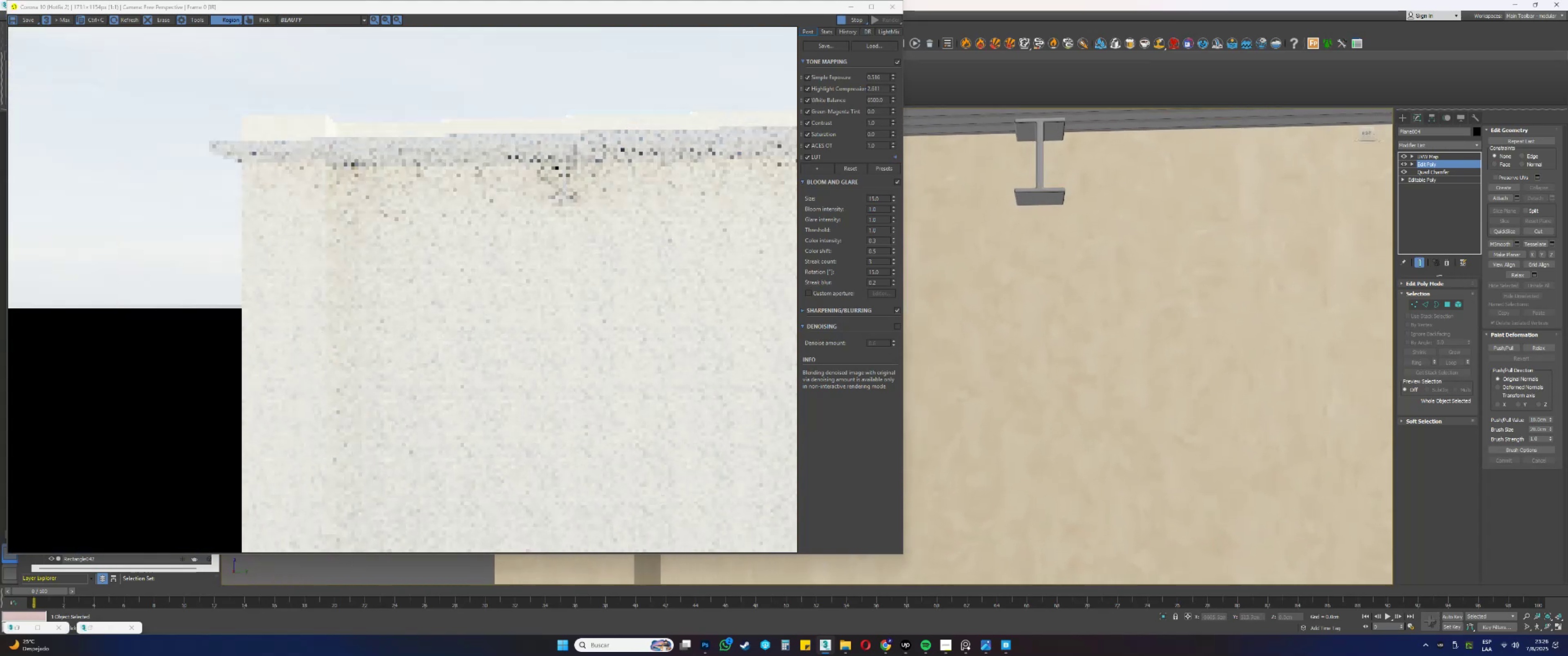 
hold_key(key=AltLeft, duration=1.51)
 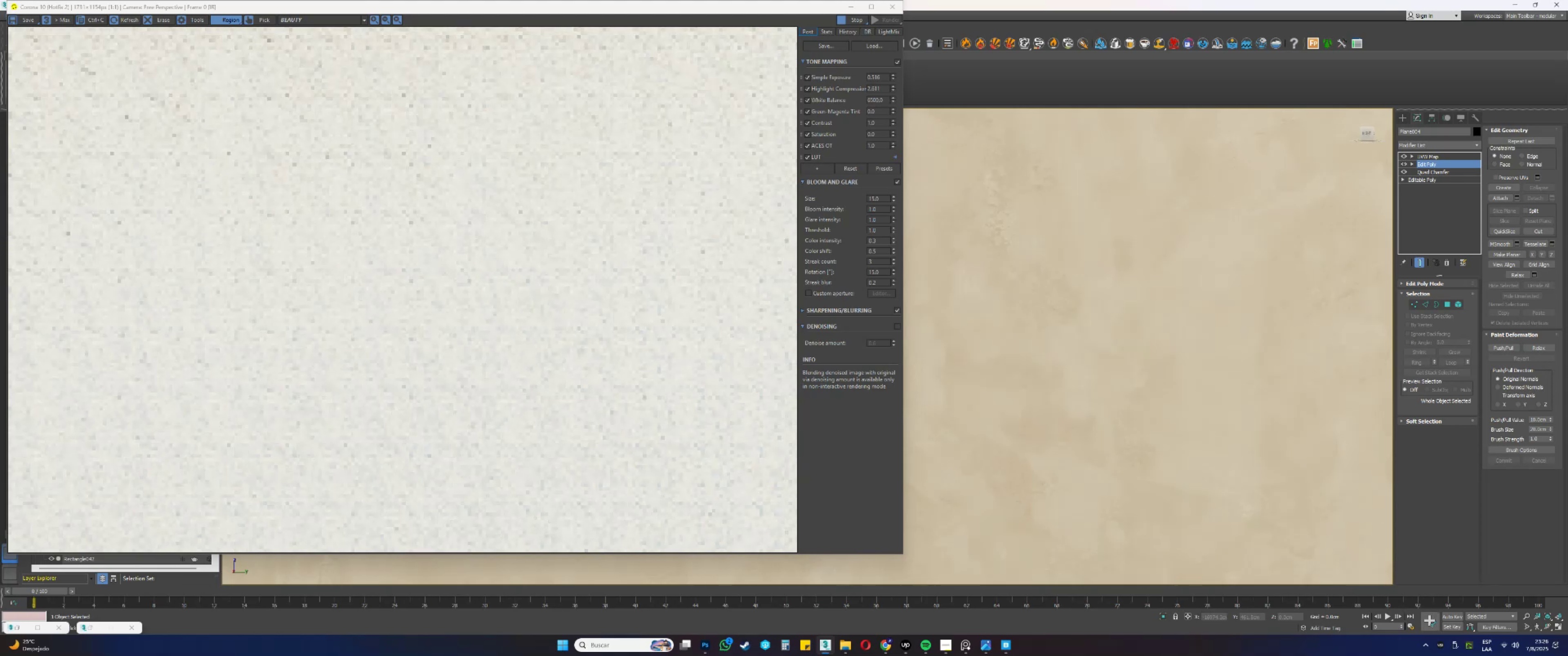 
hold_key(key=ControlLeft, duration=1.51)
 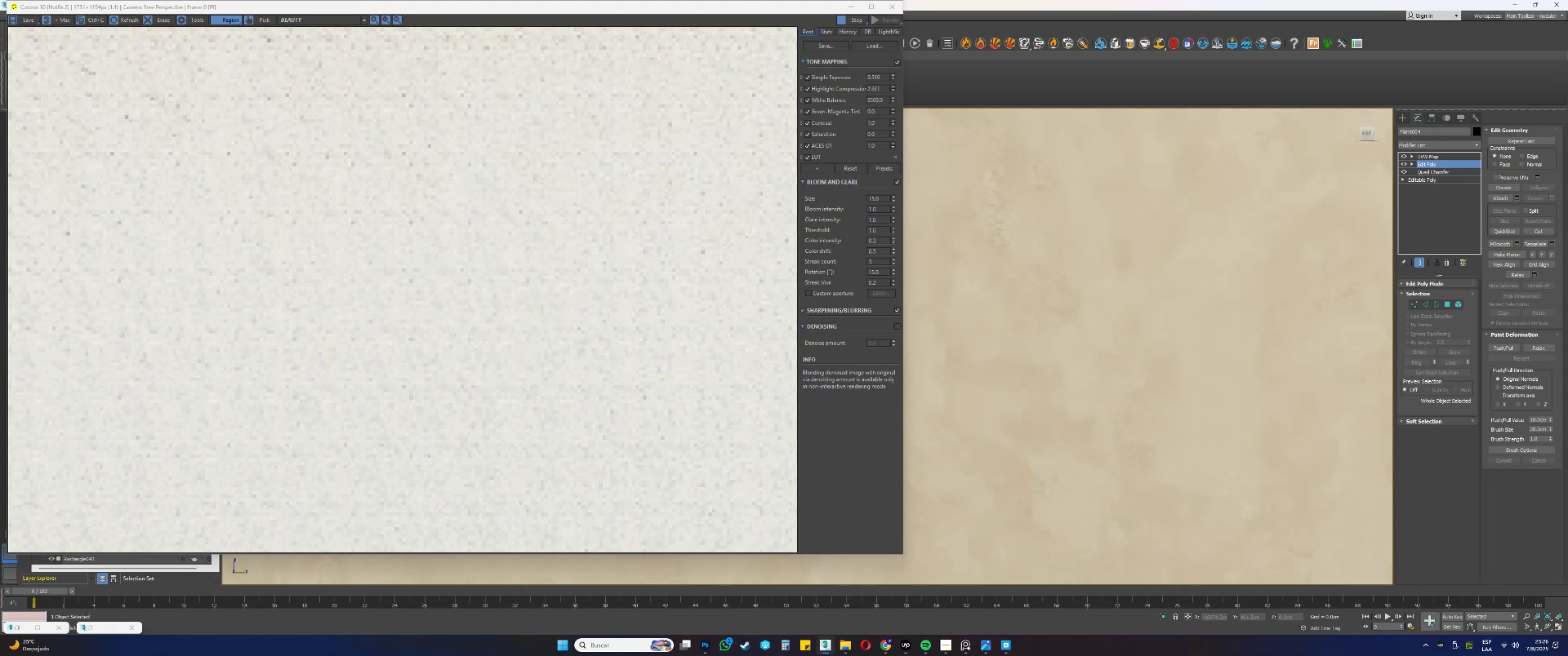 
hold_key(key=AltLeft, duration=0.54)
 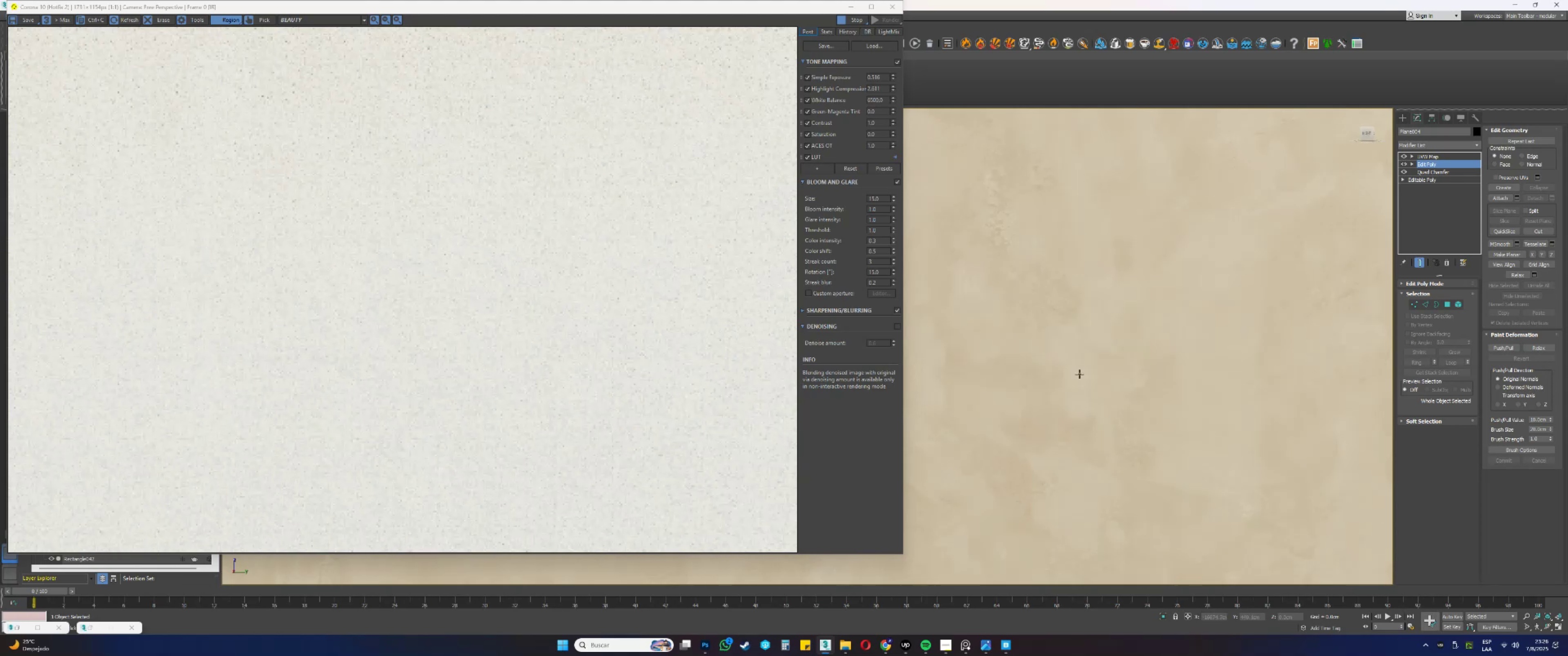 
hold_key(key=ControlLeft, duration=0.5)
 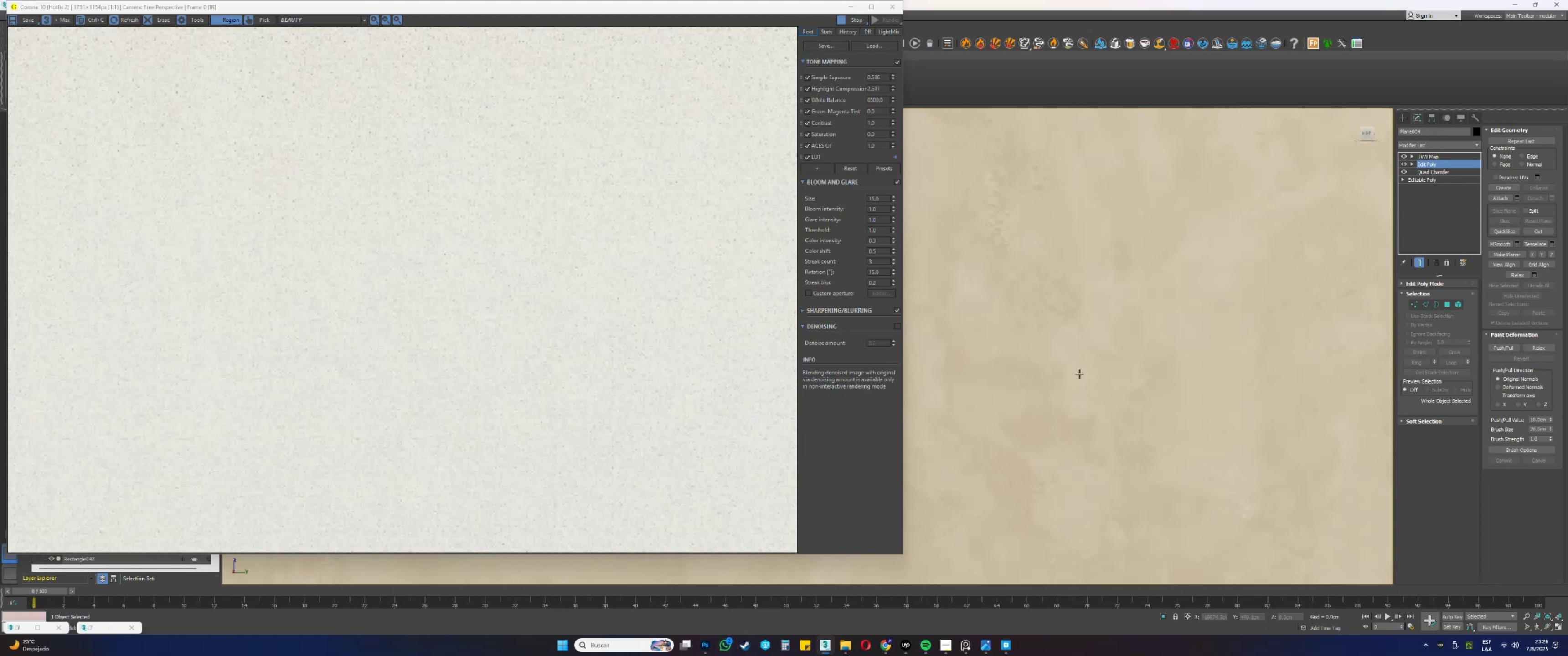 
hold_key(key=AltLeft, duration=2.98)
 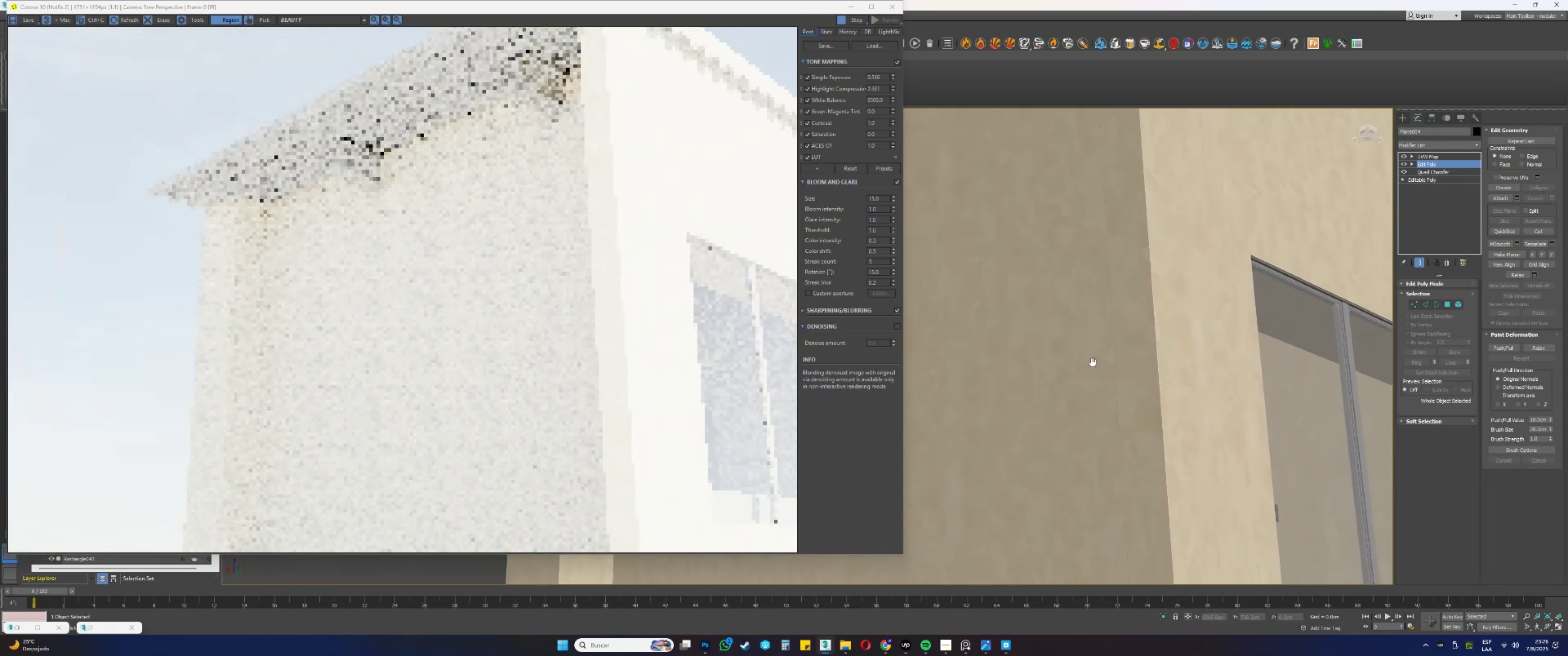 
hold_key(key=ControlLeft, duration=1.28)
 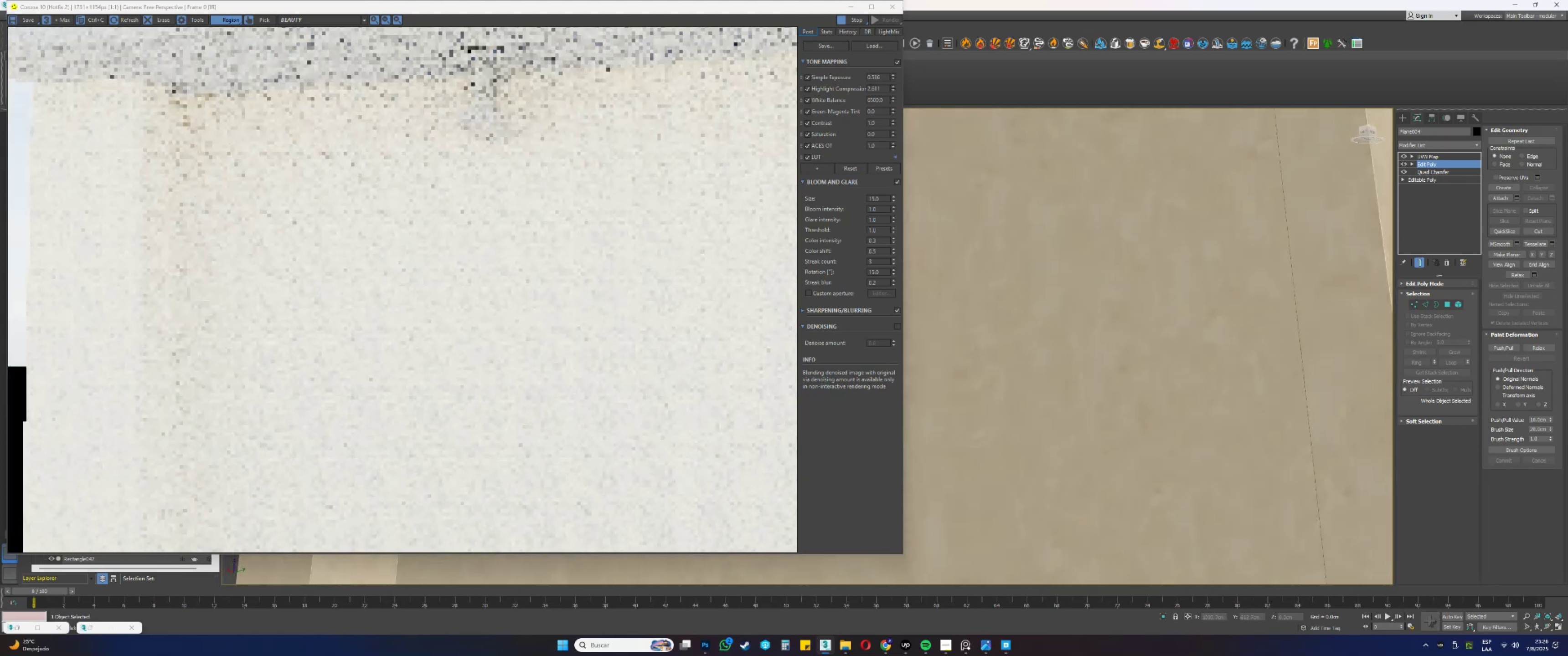 
hold_key(key=ControlLeft, duration=0.53)
 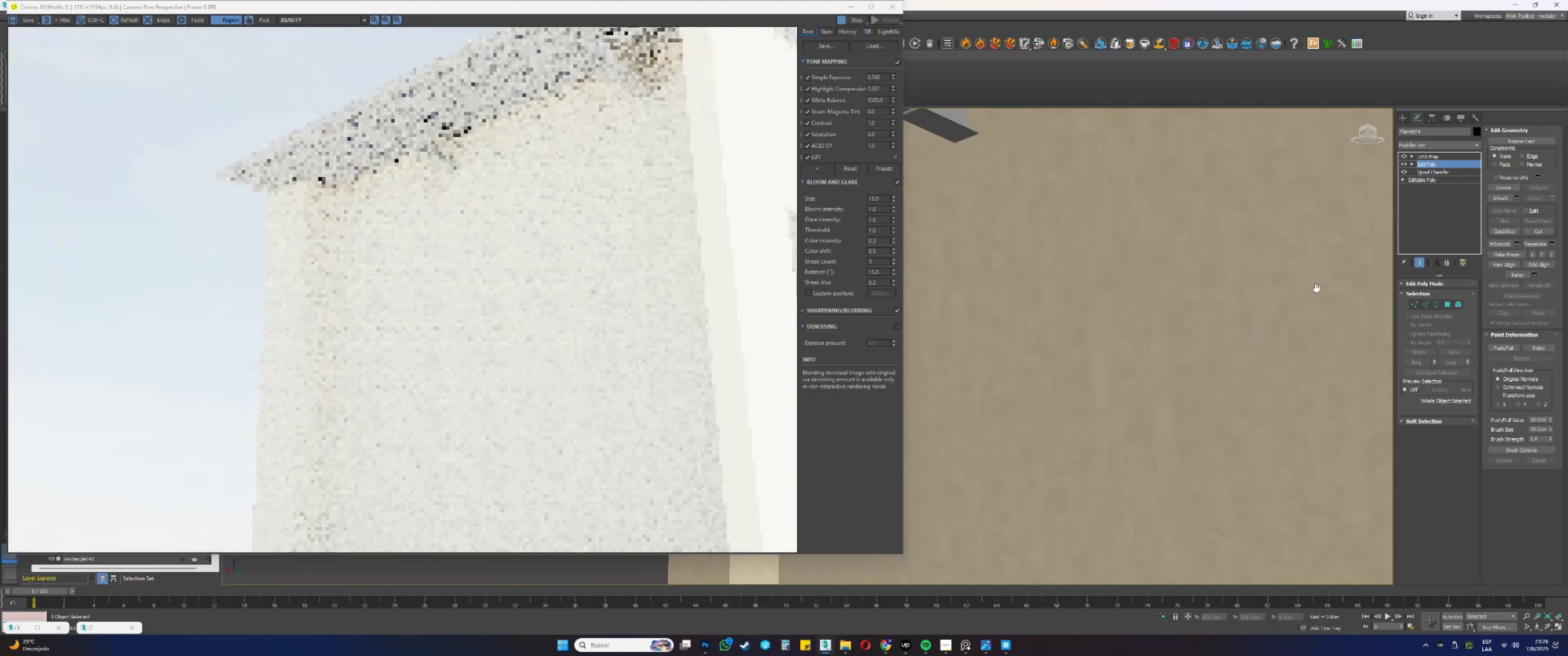 
hold_key(key=AltLeft, duration=0.89)
 